 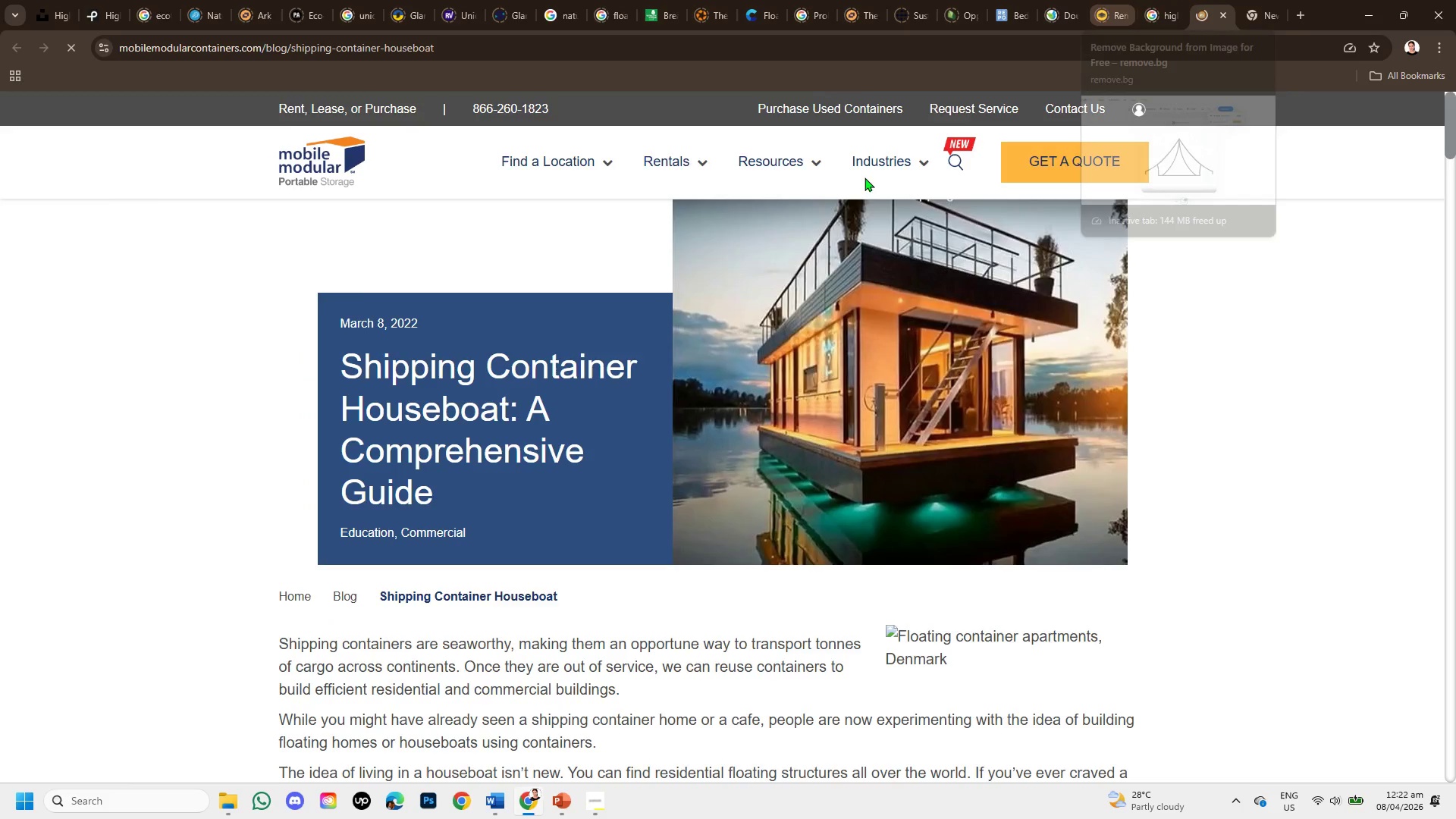 
scroll: coordinate [632, 513], scroll_direction: down, amount: 3.0
 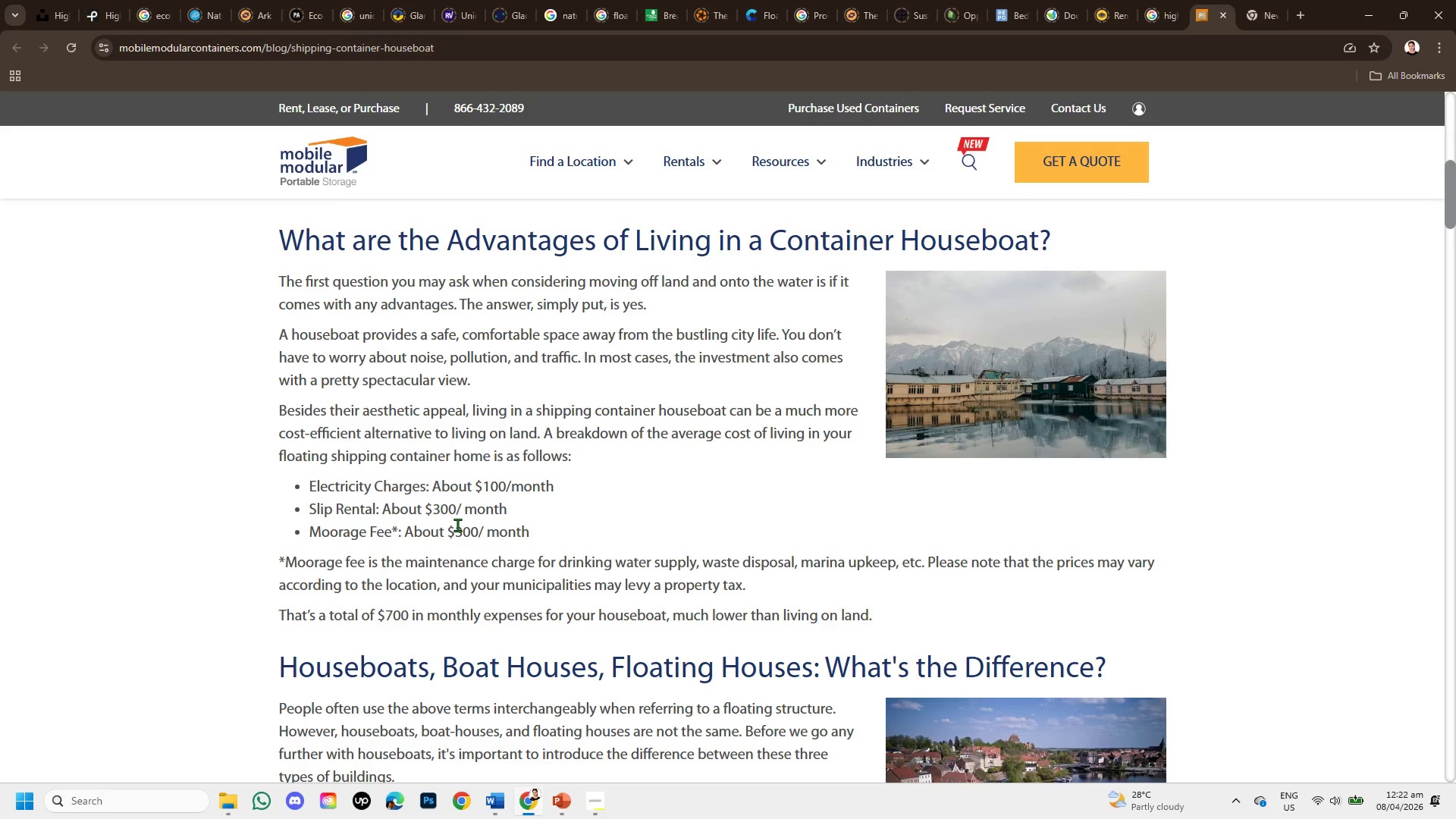 
left_click_drag(start_coordinate=[315, 482], to_coordinate=[679, 501])
 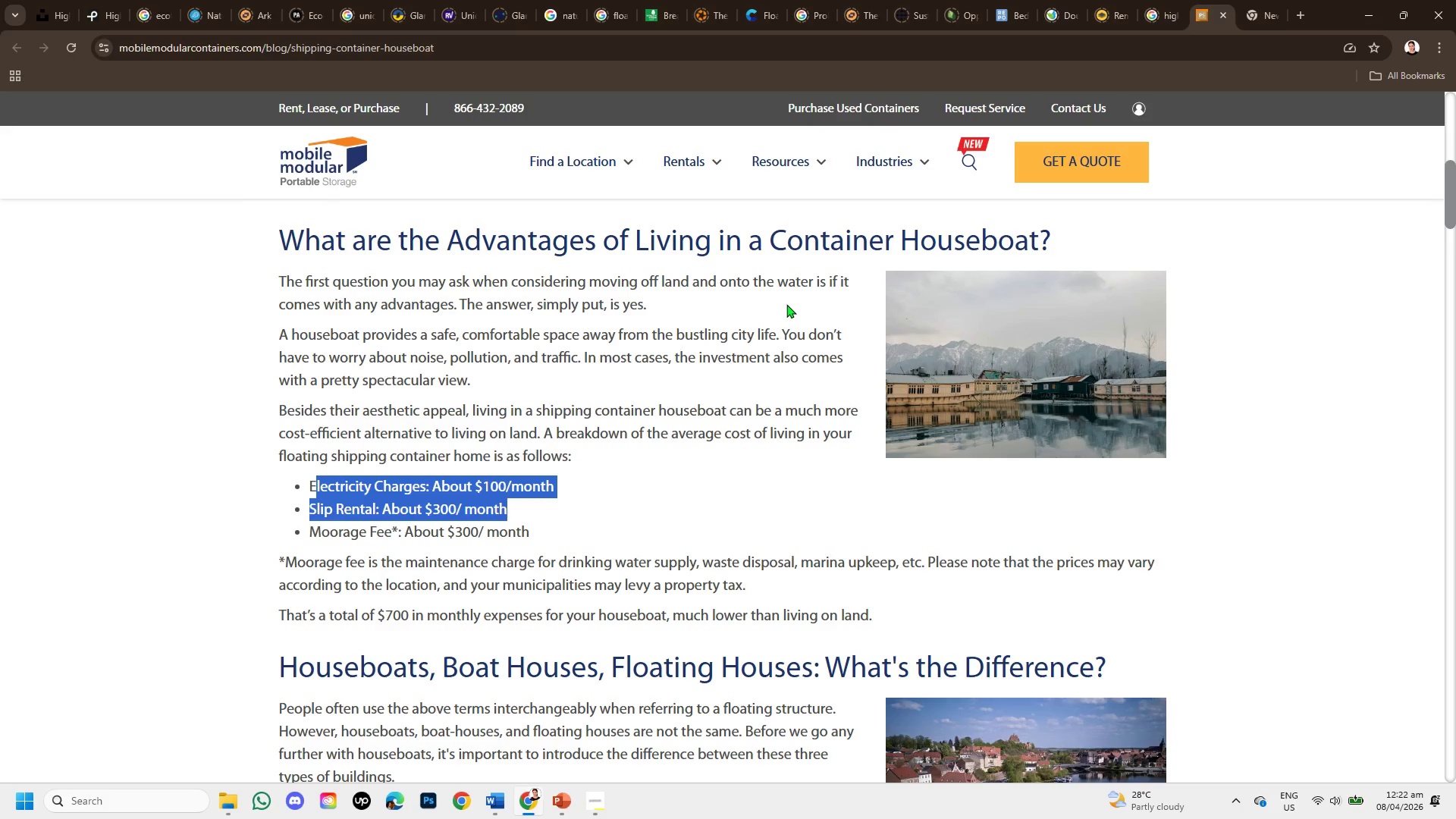 
scroll: coordinate [786, 308], scroll_direction: up, amount: 4.0
 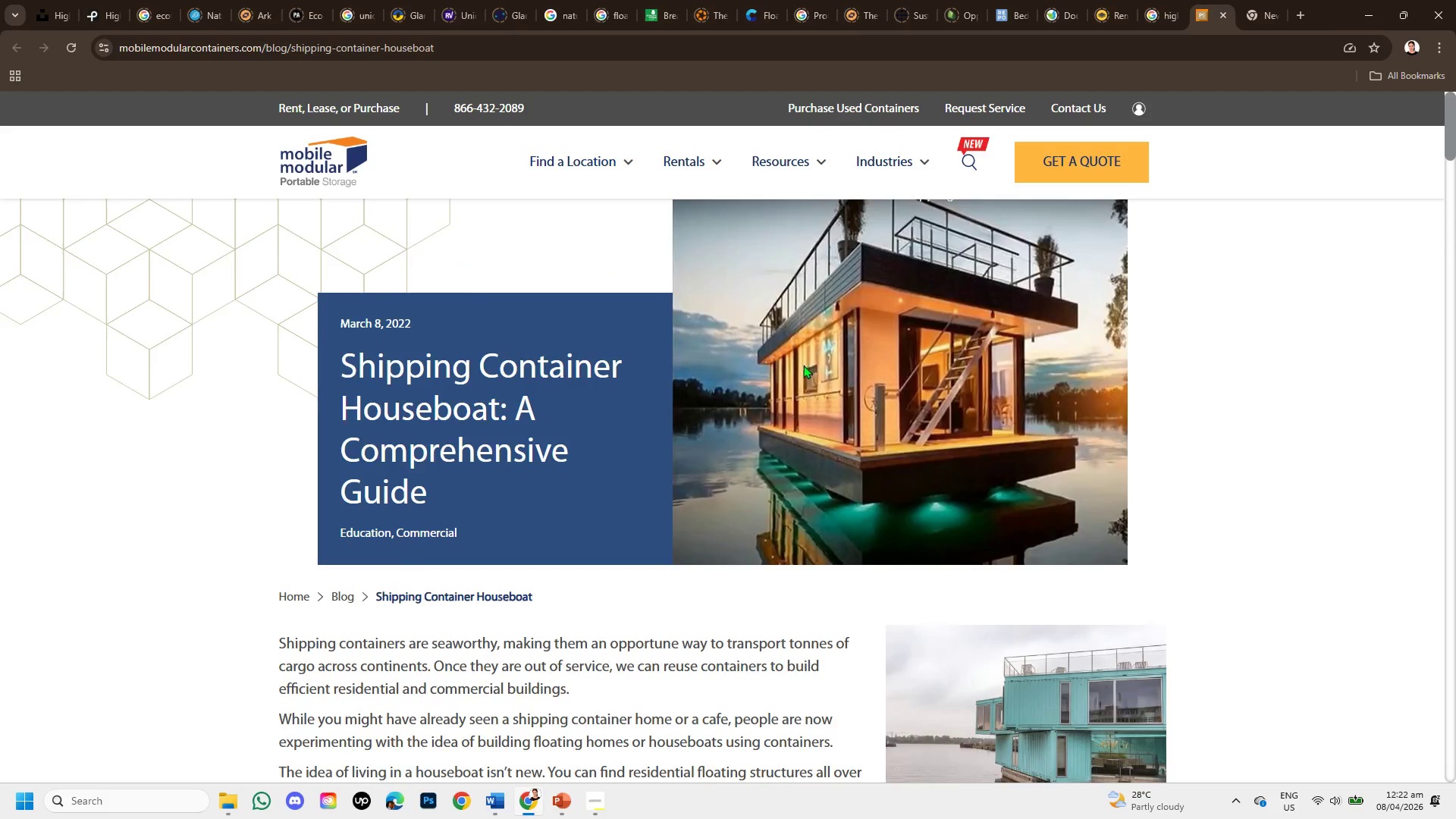 
scroll: coordinate [803, 365], scroll_direction: down, amount: 2.0
 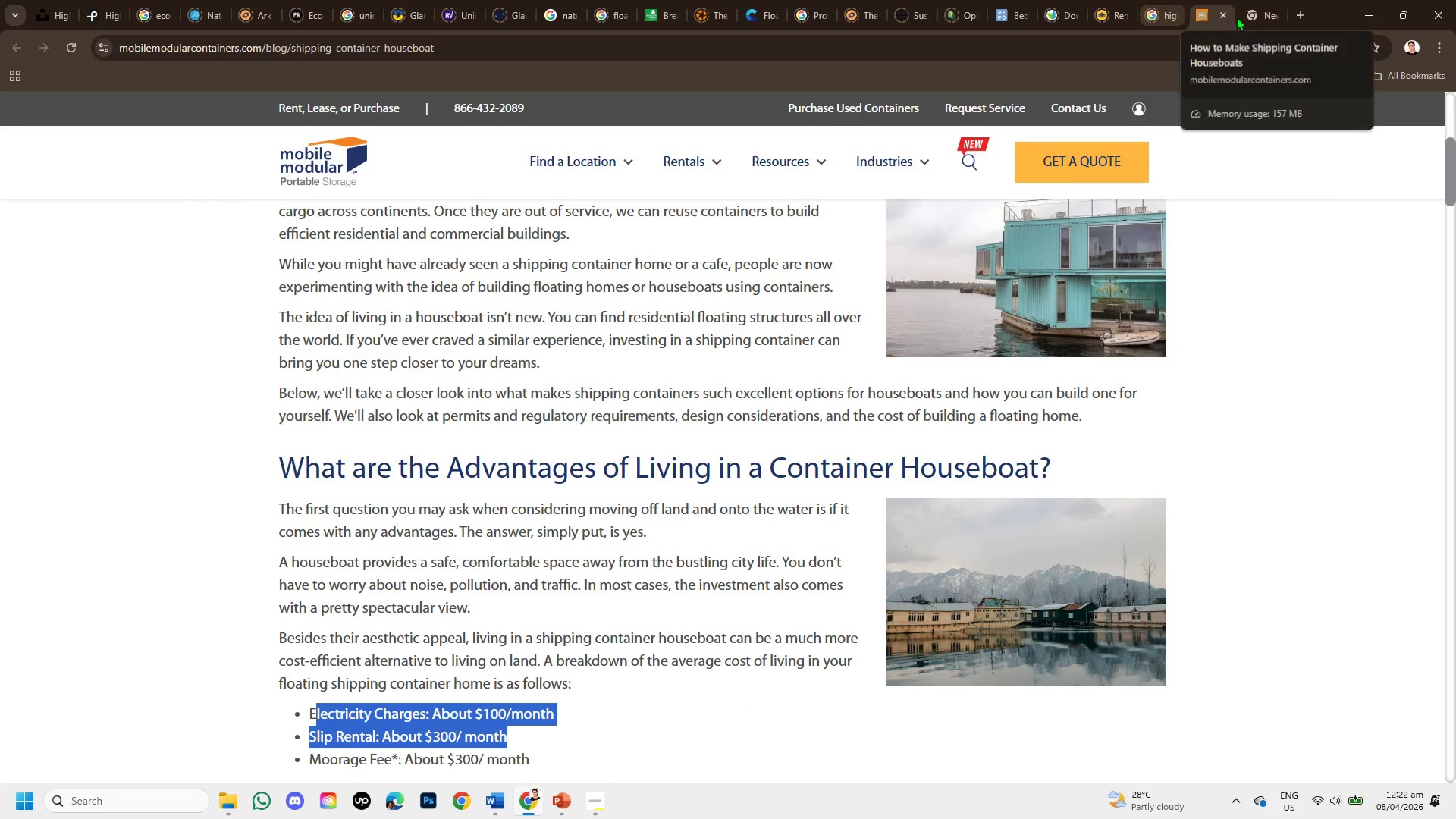 
left_click([1216, 15])
 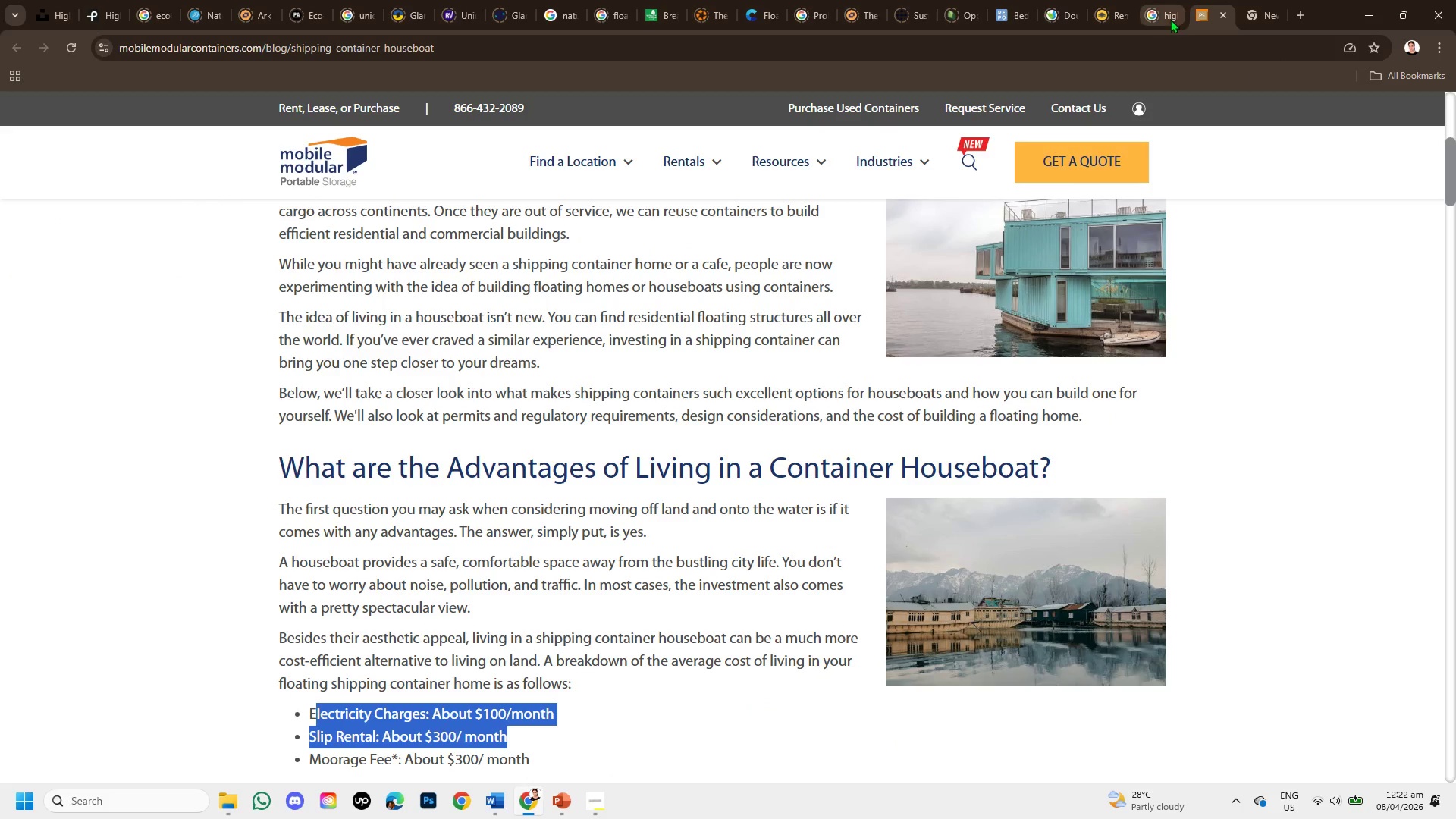 
left_click([1166, 18])
 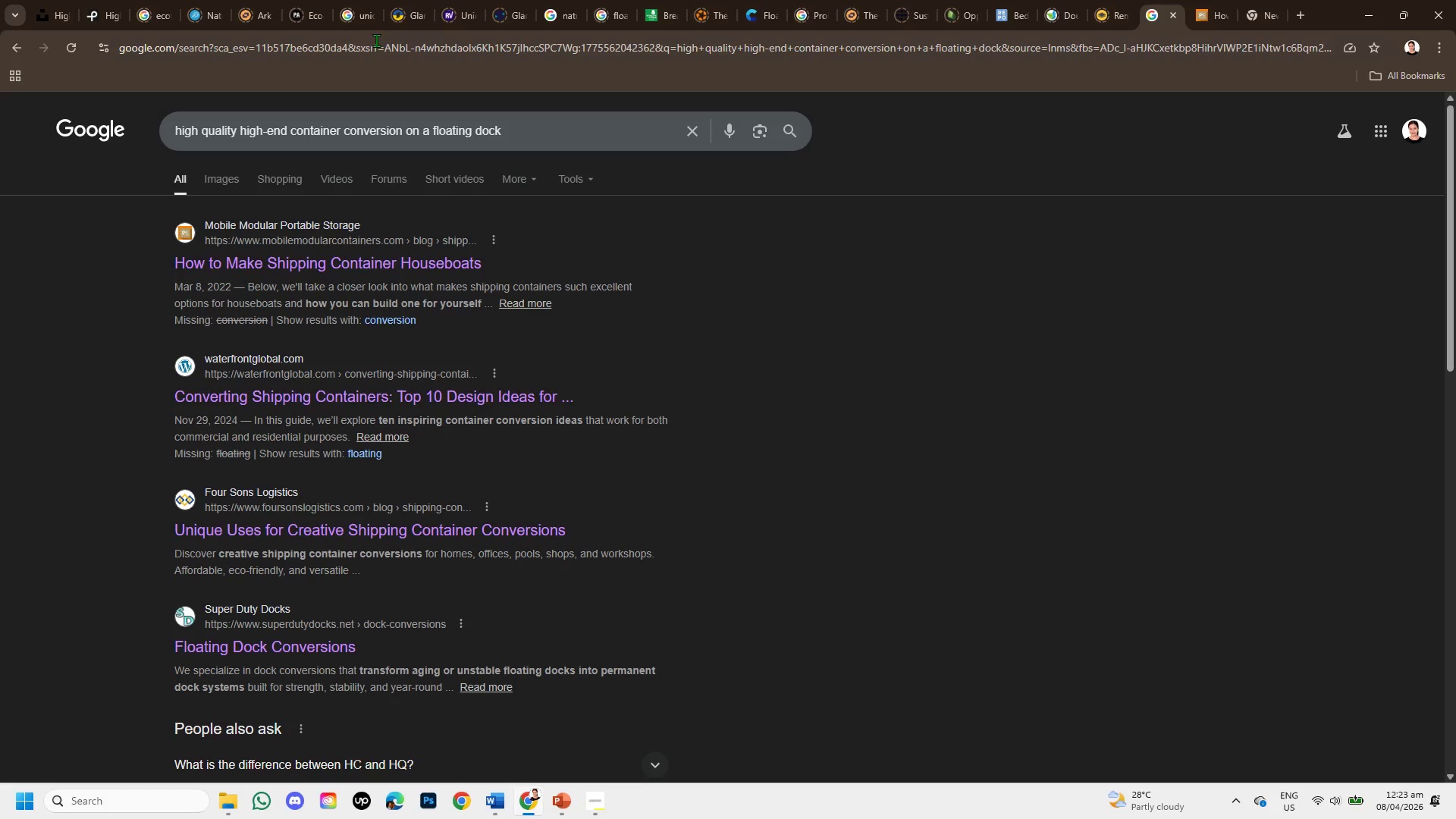 
wait(6.44)
 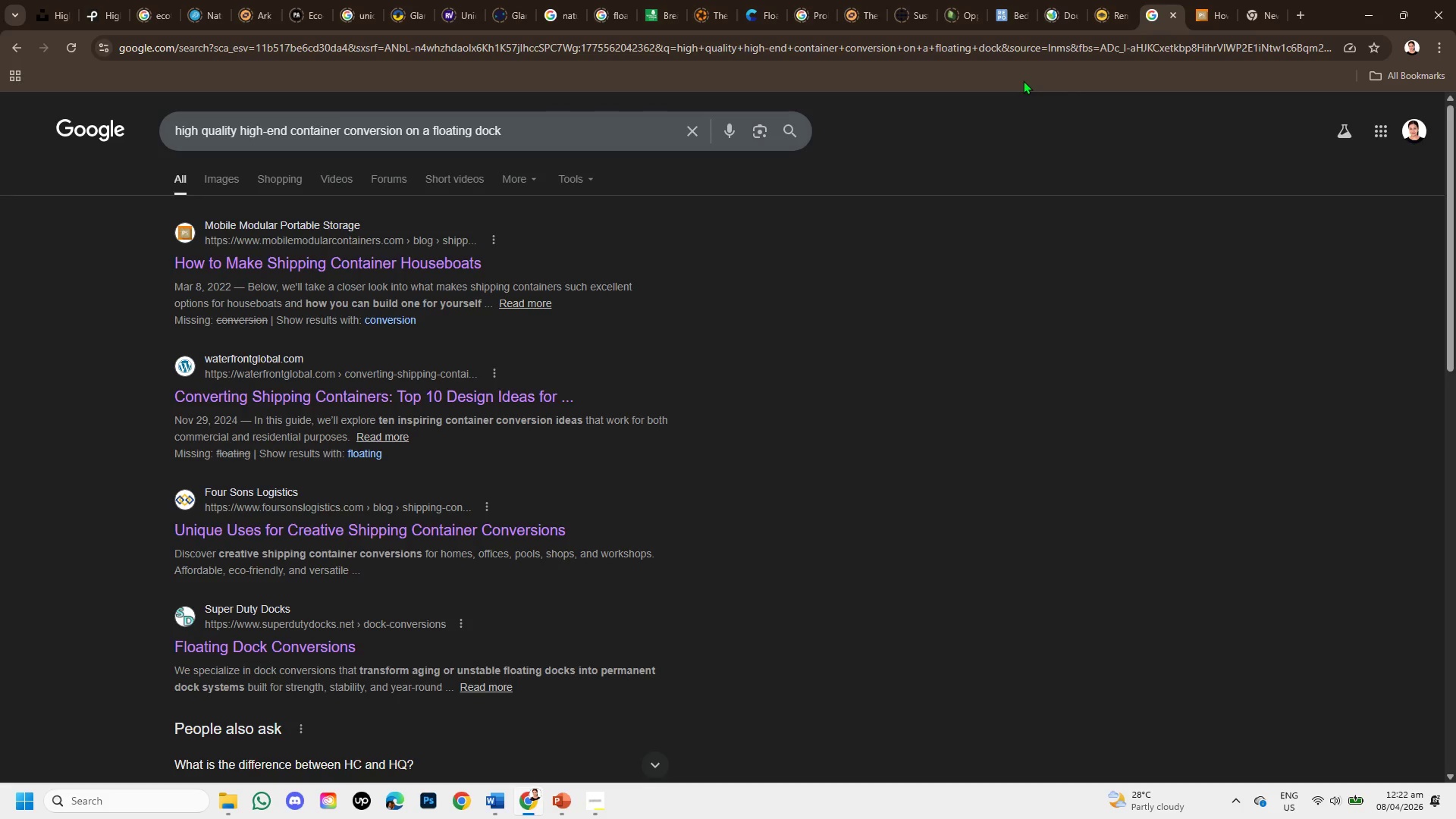 
left_click([140, 8])
 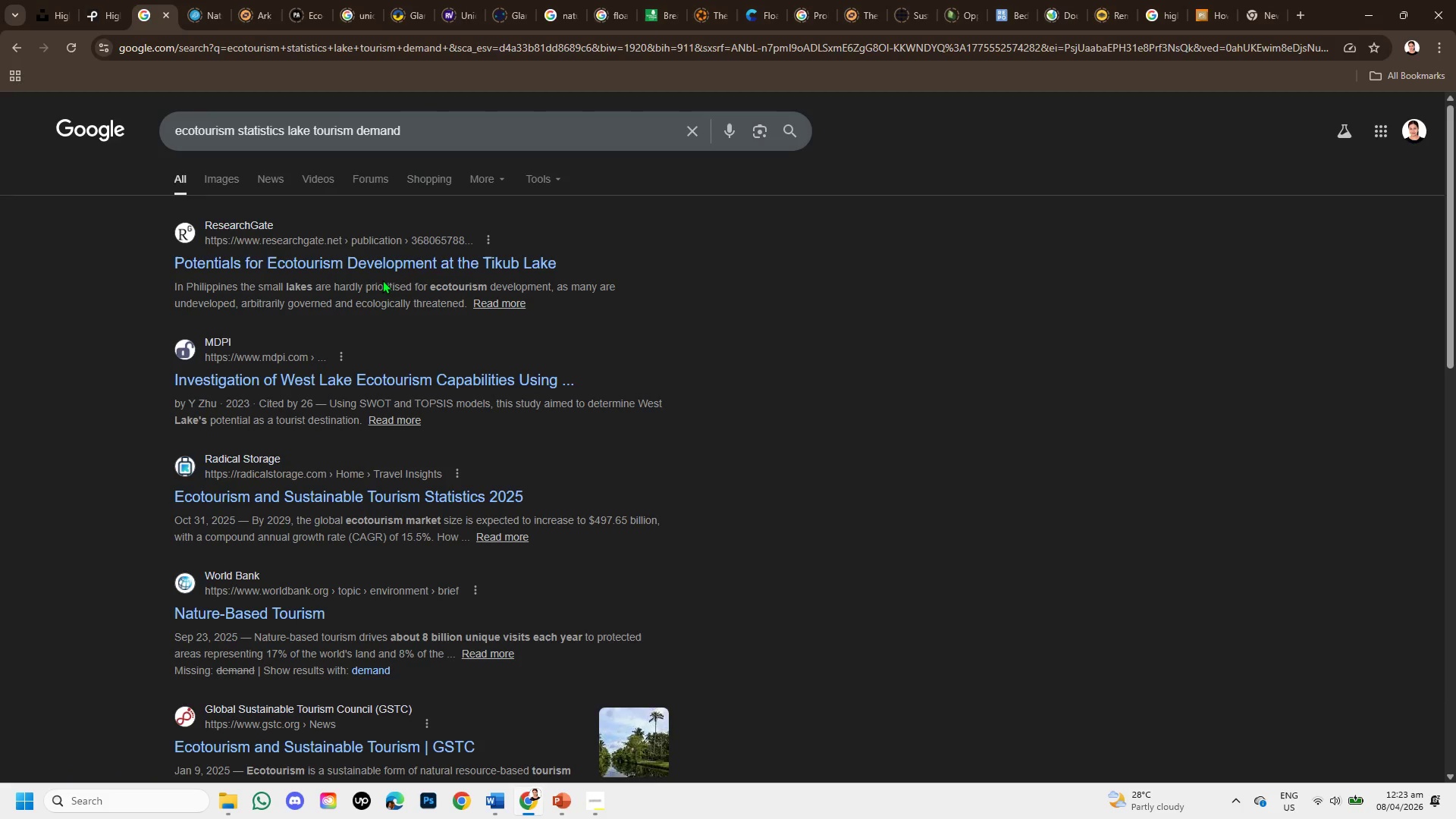 
scroll: coordinate [410, 297], scroll_direction: down, amount: 1.0
 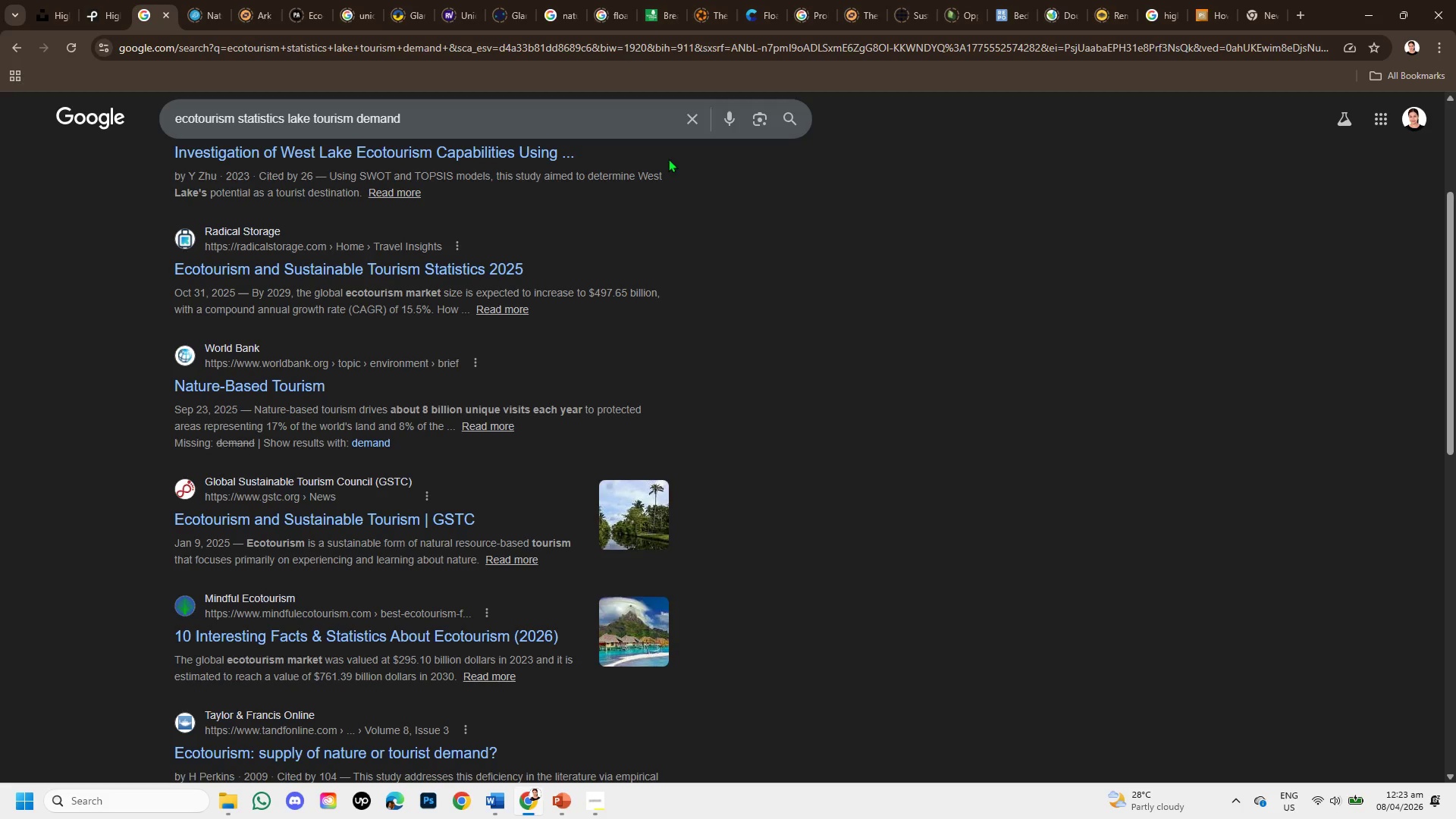 
wait(5.48)
 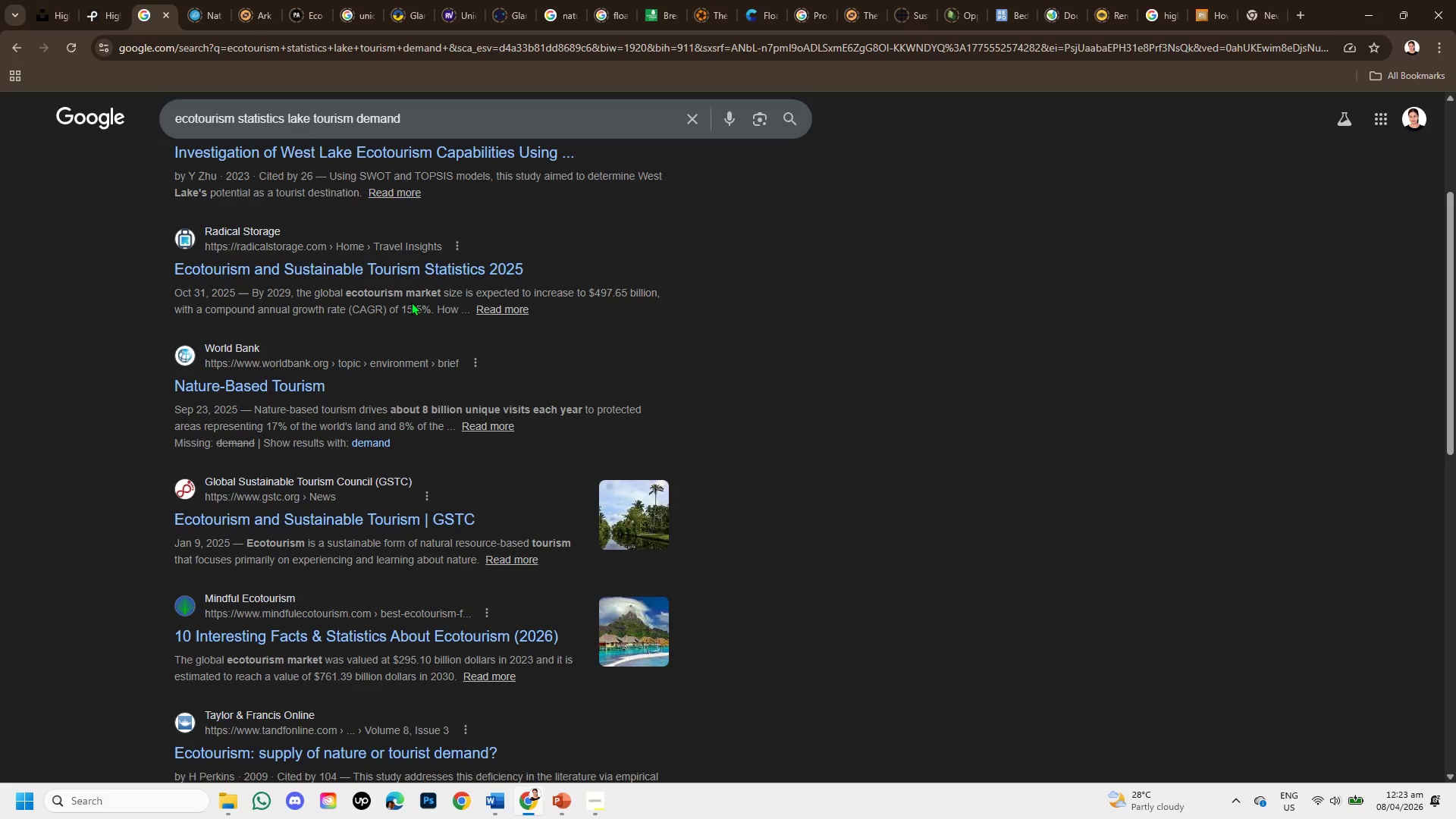 
left_click([691, 120])
 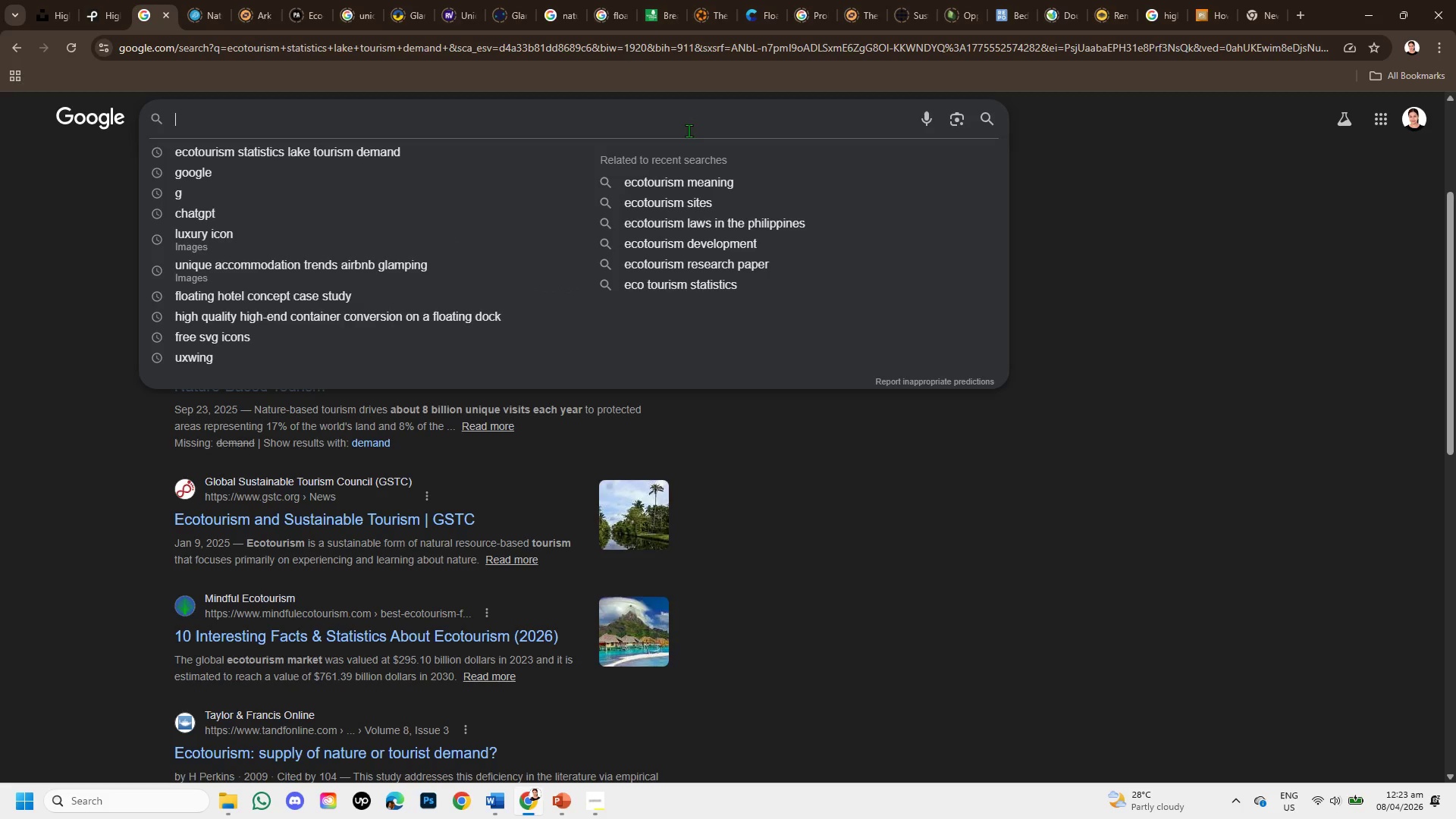 
type(glamping business revenue per unit )
 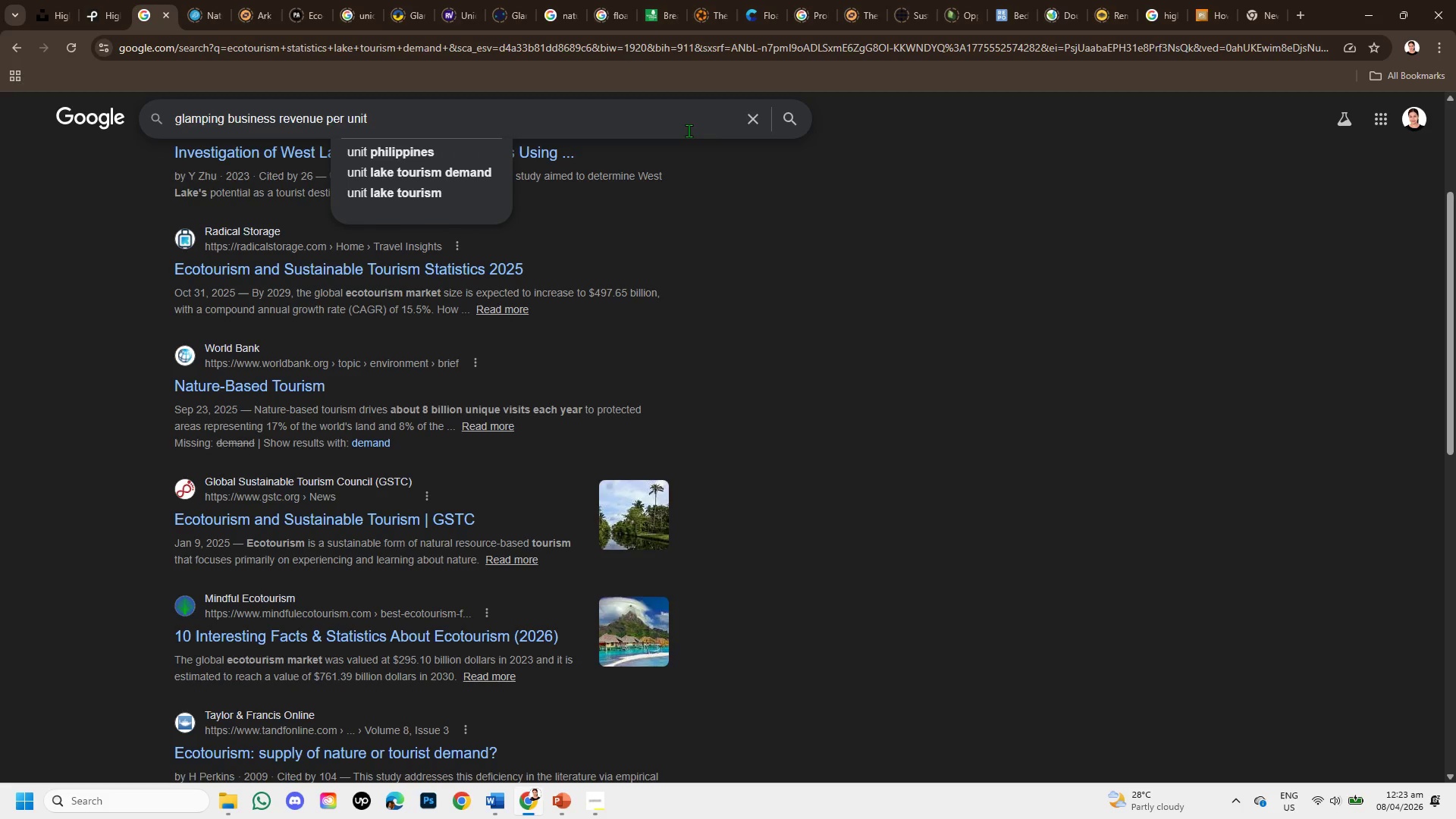 
key(Enter)
 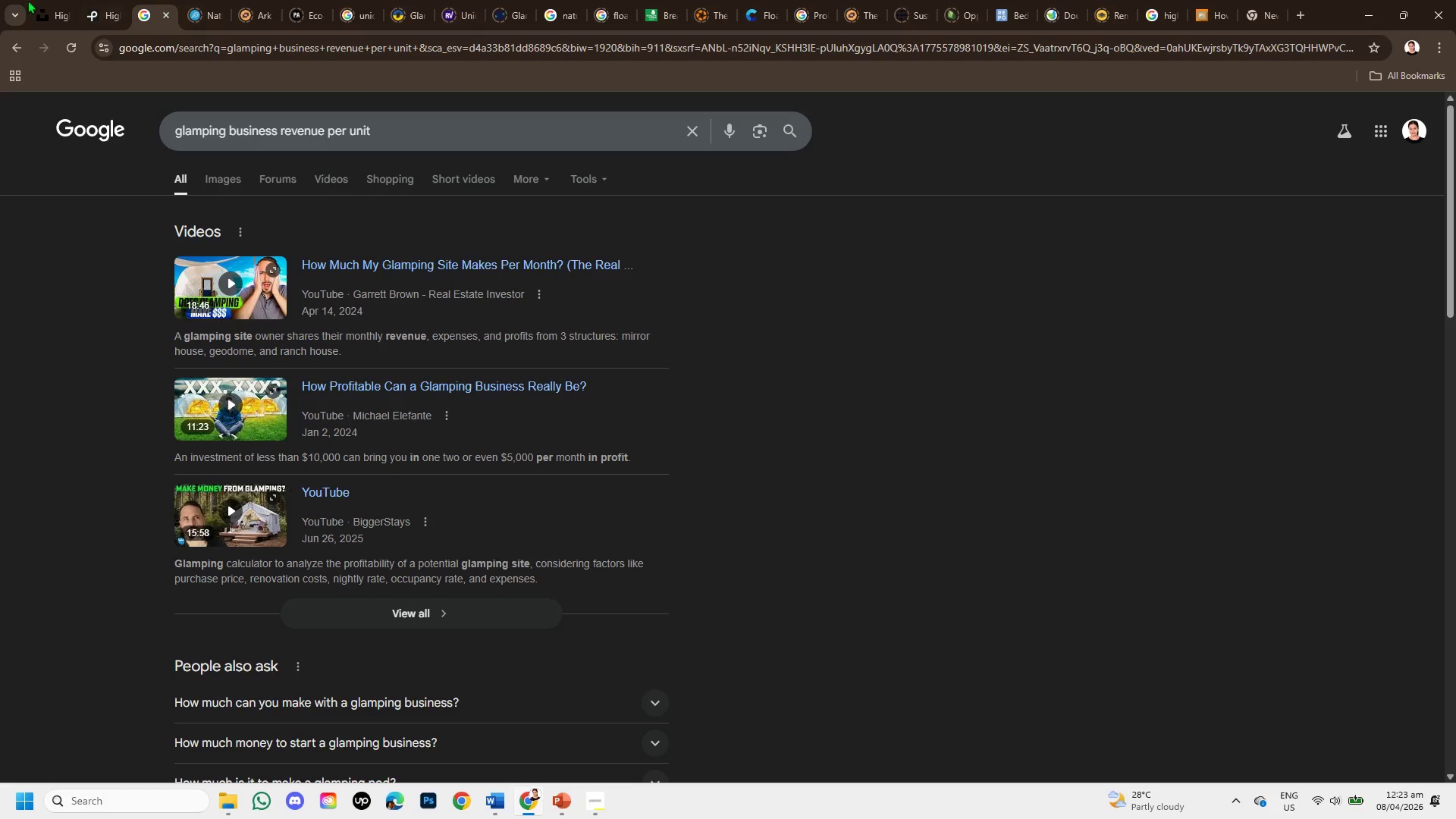 
wait(6.53)
 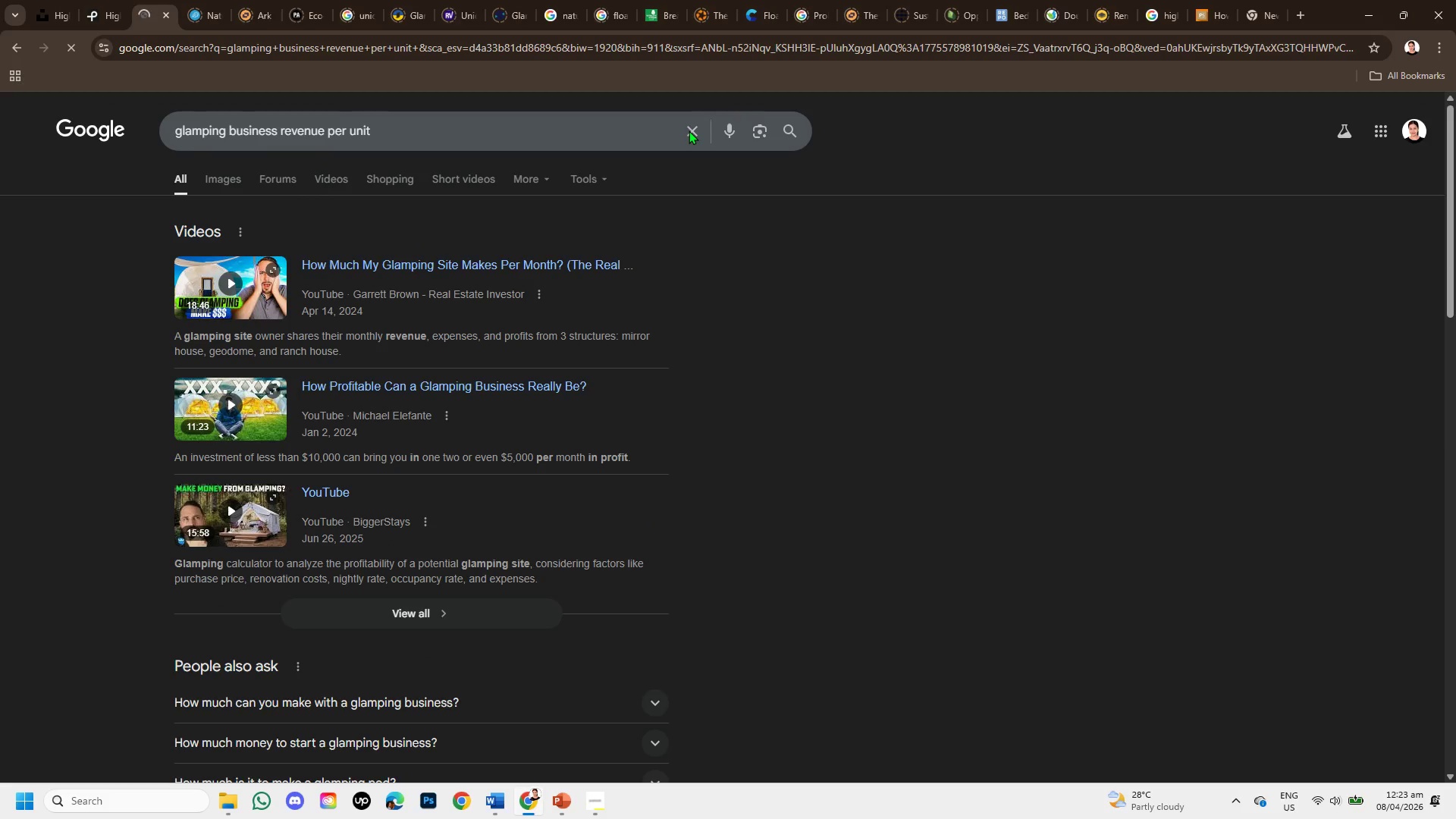 
scroll: coordinate [410, 565], scroll_direction: down, amount: 2.0
 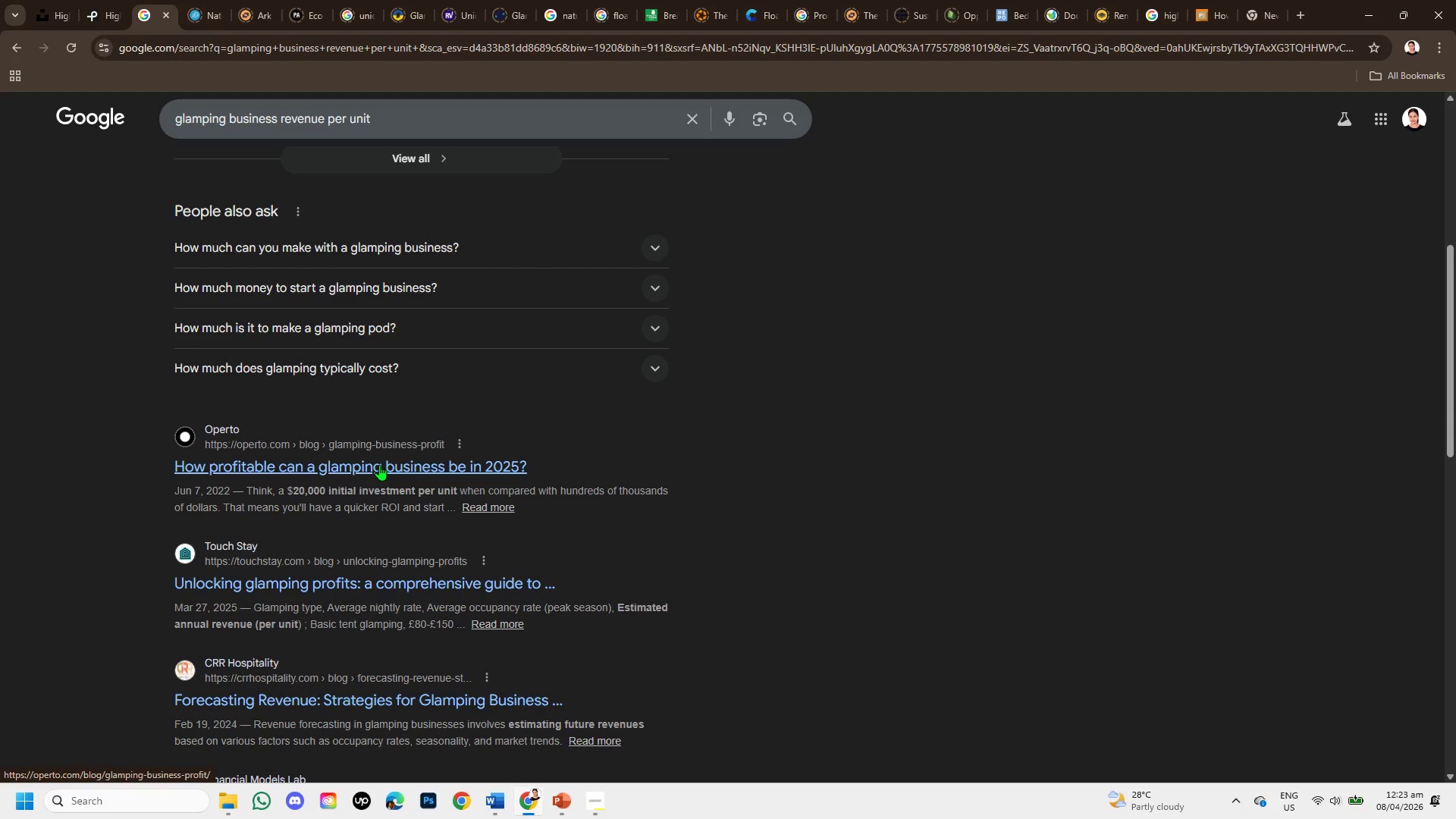 
right_click([379, 465])
 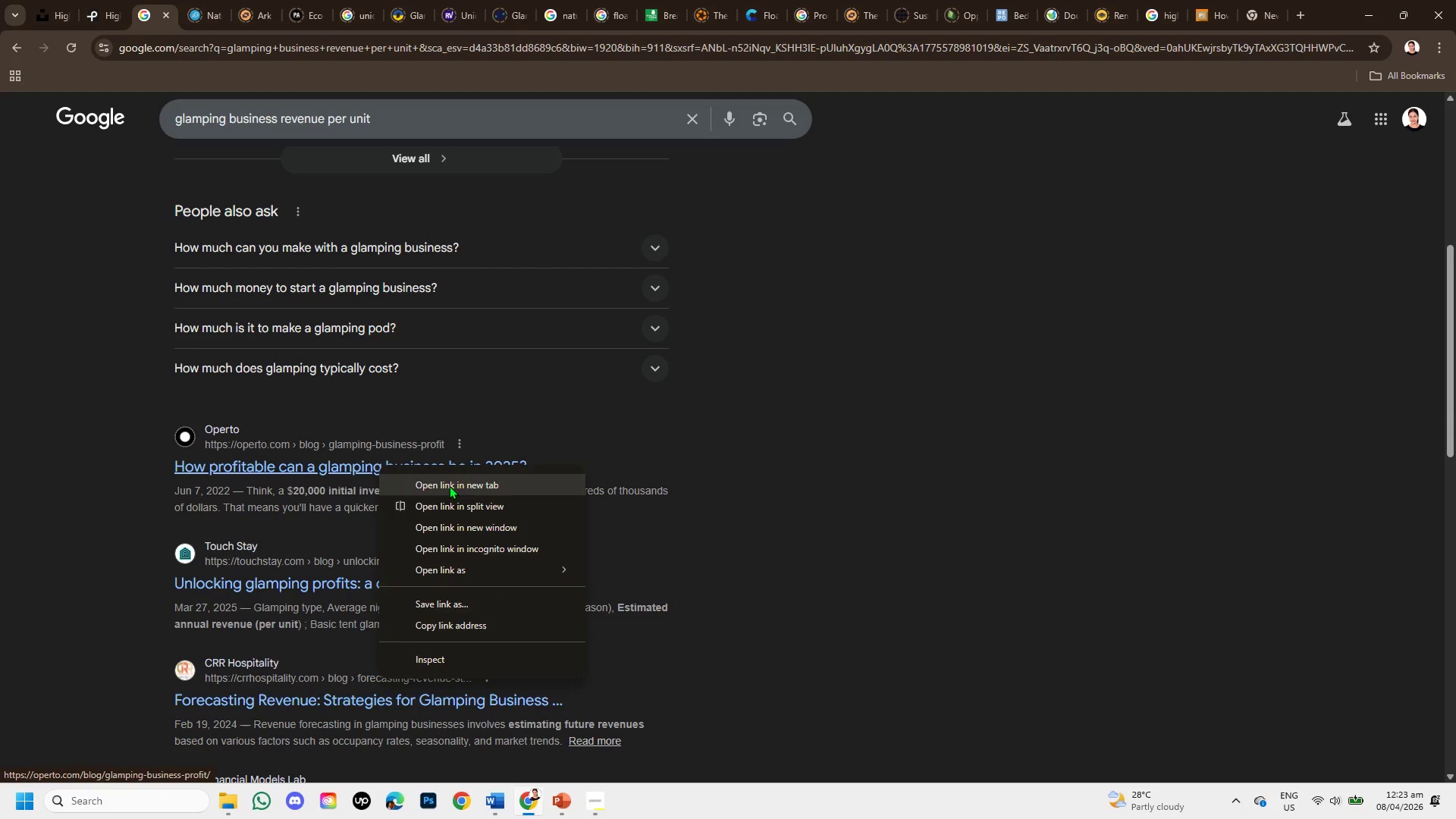 
left_click([449, 485])
 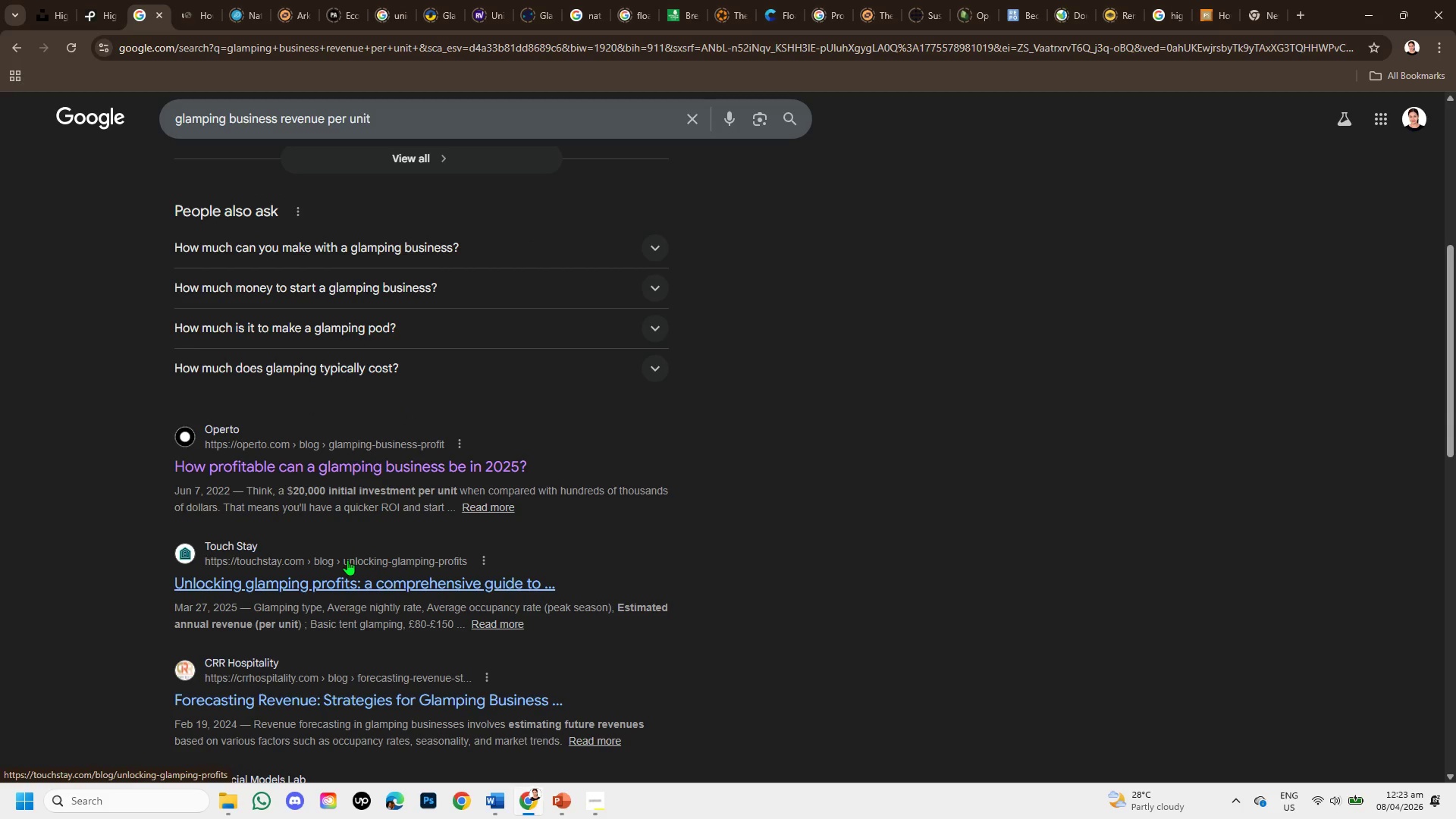 
scroll: coordinate [347, 565], scroll_direction: down, amount: 1.0
 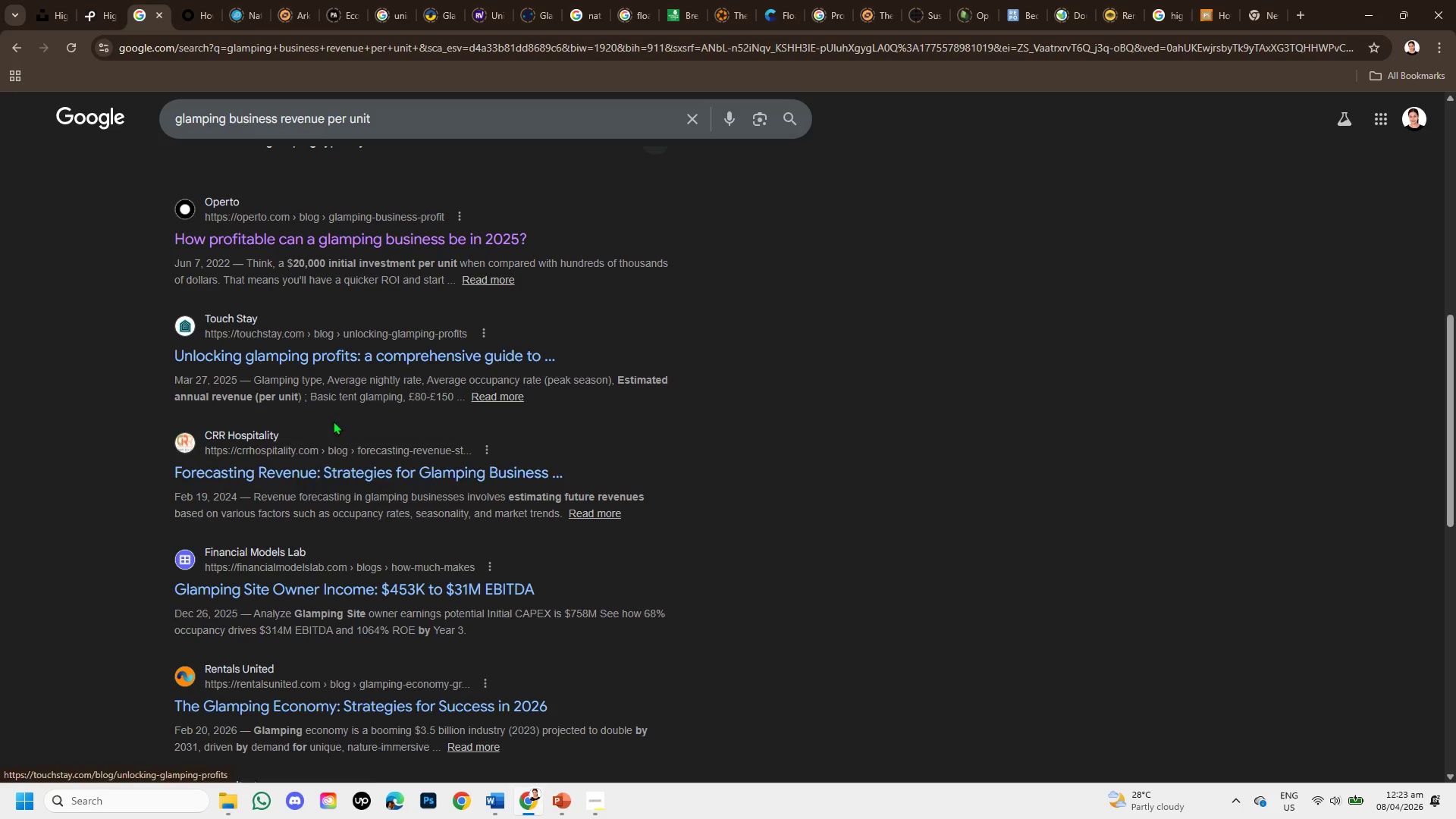 
right_click([333, 473])
 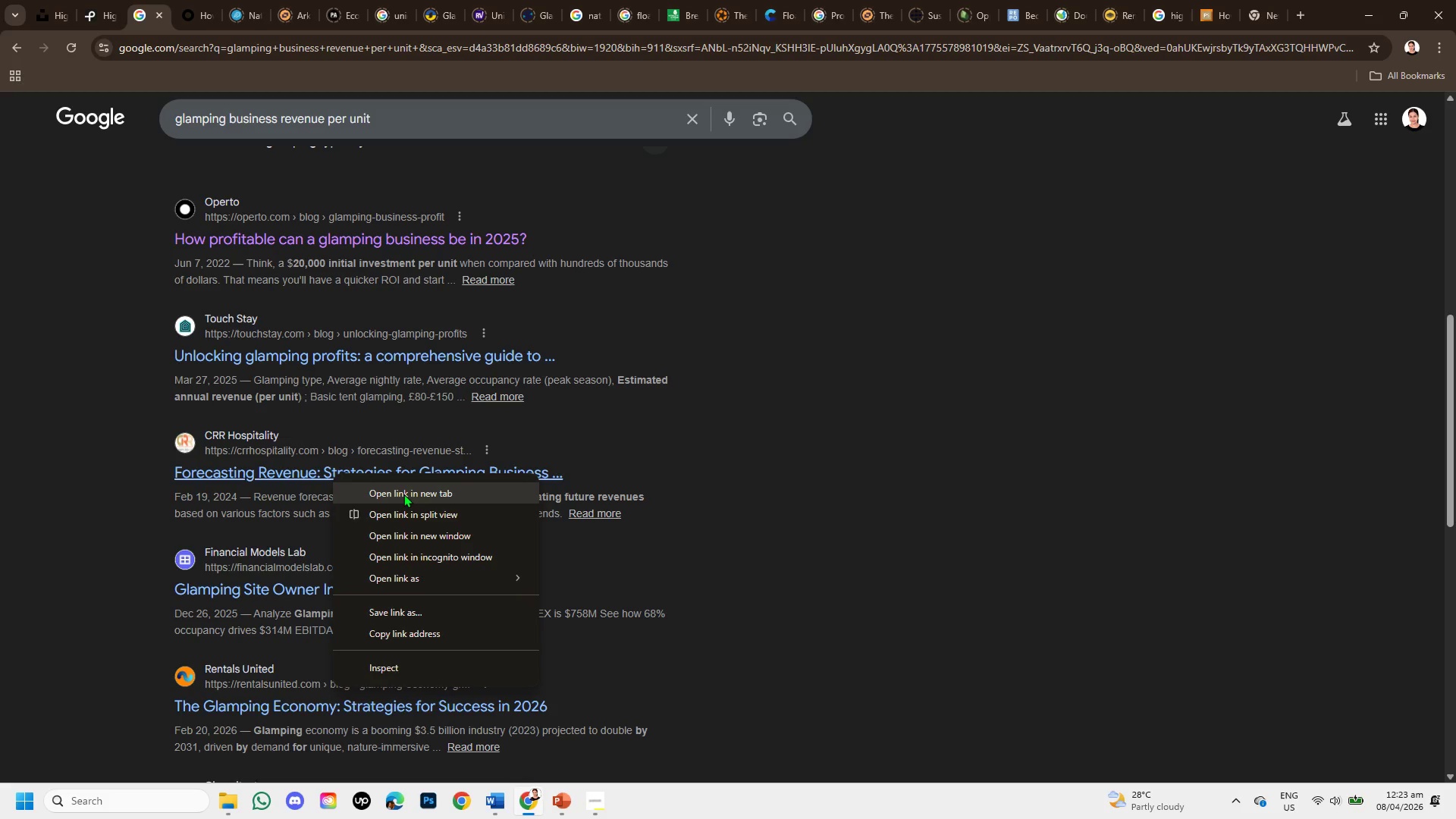 
left_click([403, 494])
 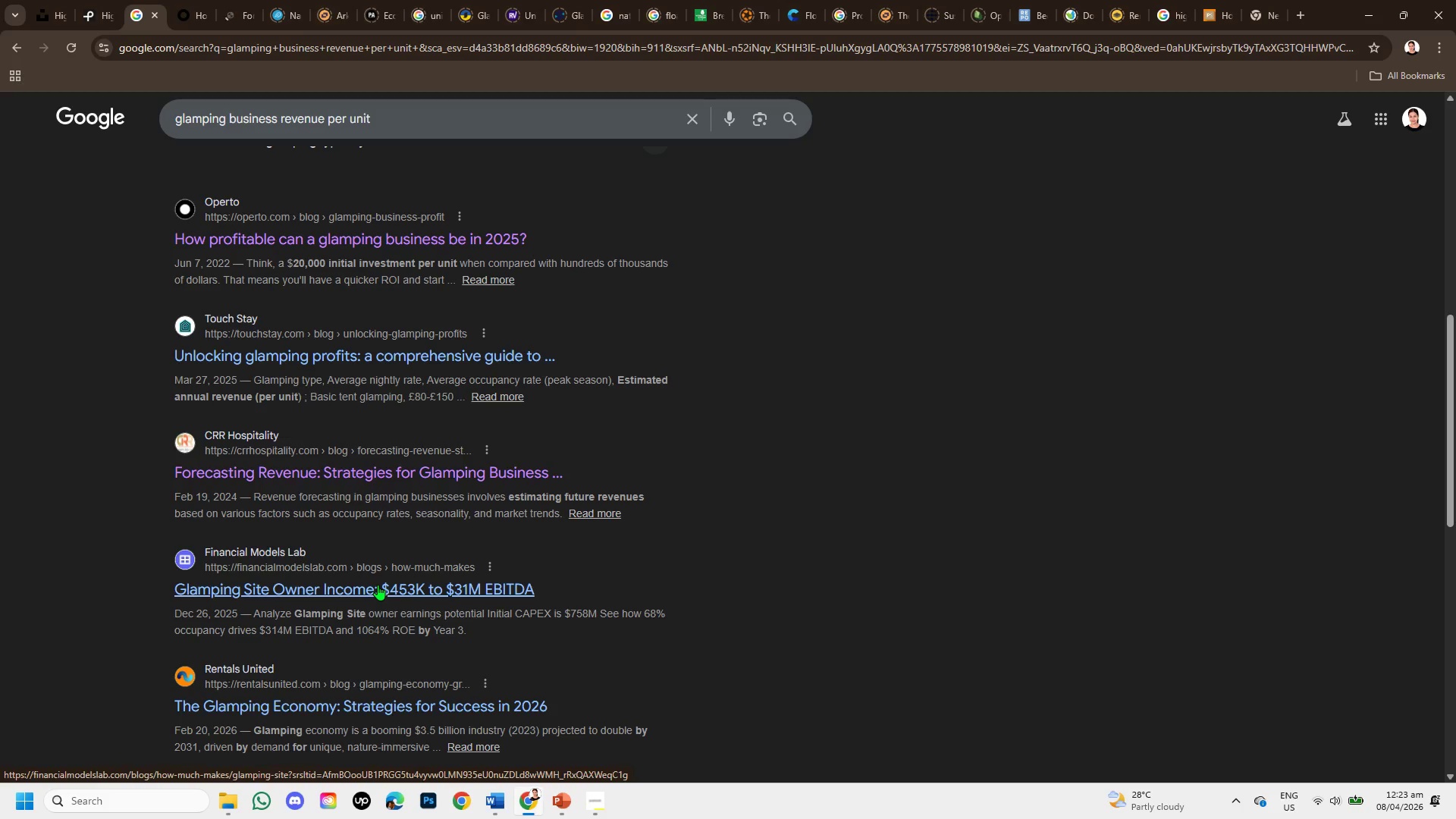 
wait(5.25)
 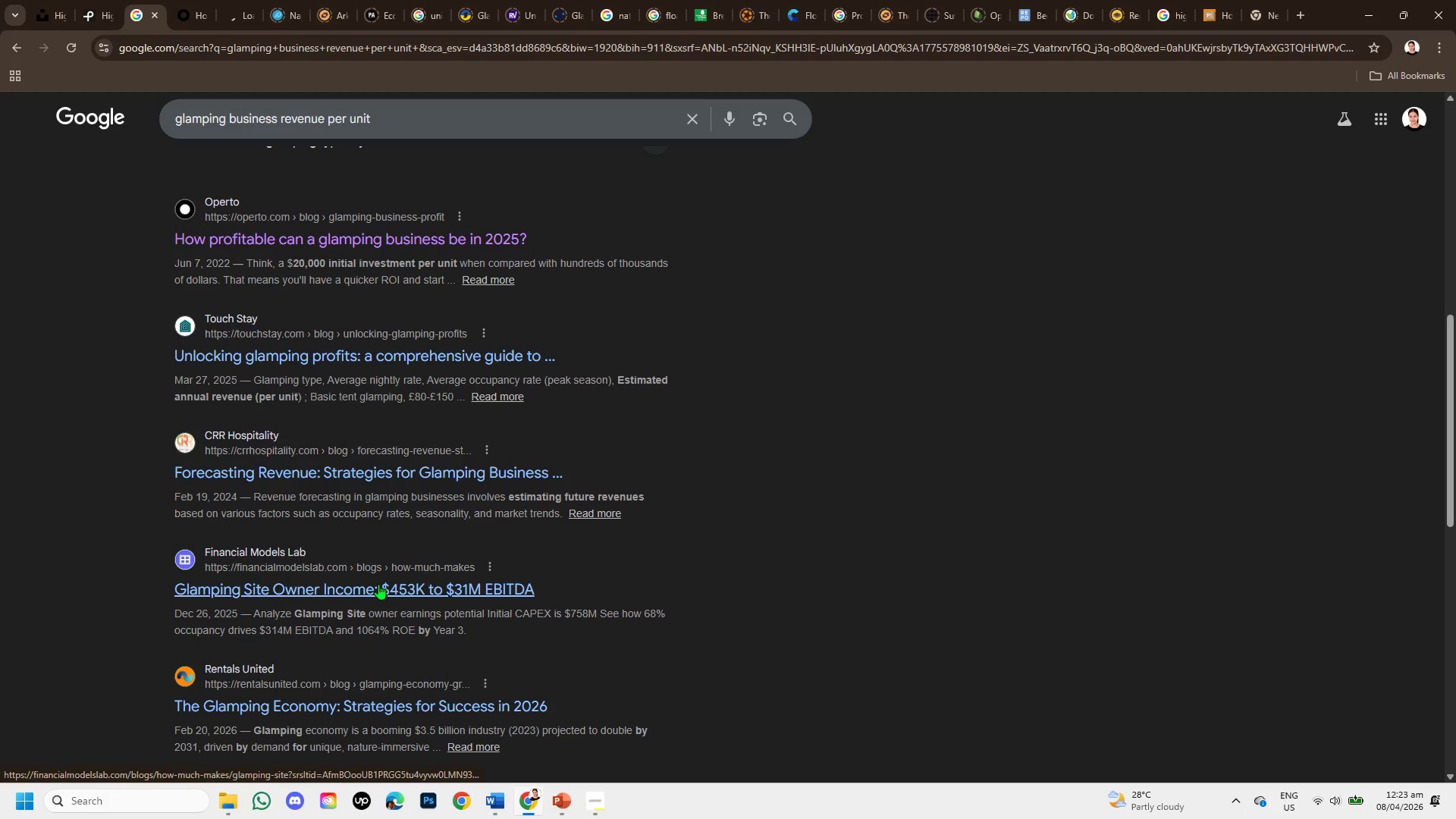 
scroll: coordinate [378, 585], scroll_direction: down, amount: 1.0
 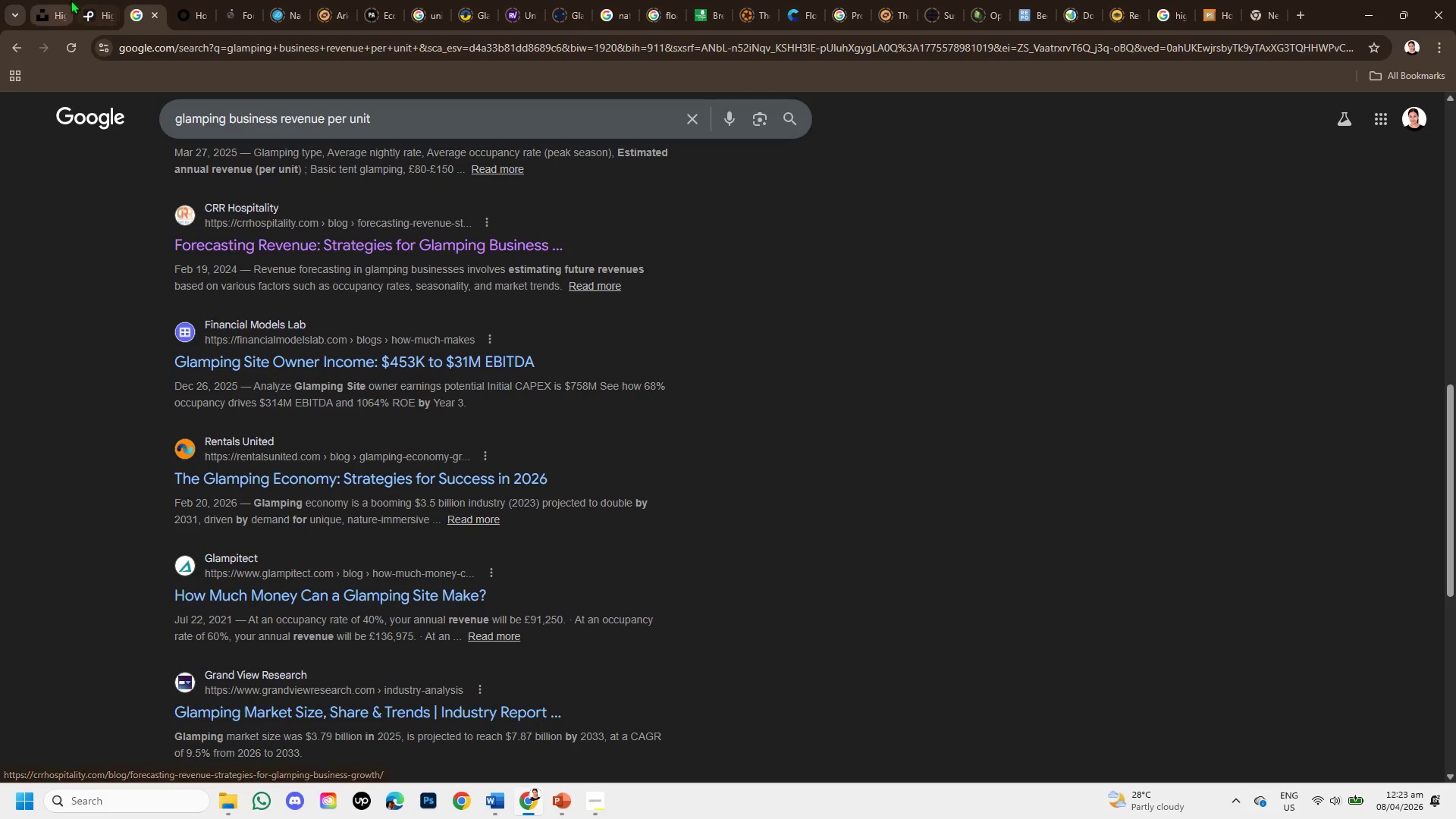 
left_click([180, 8])
 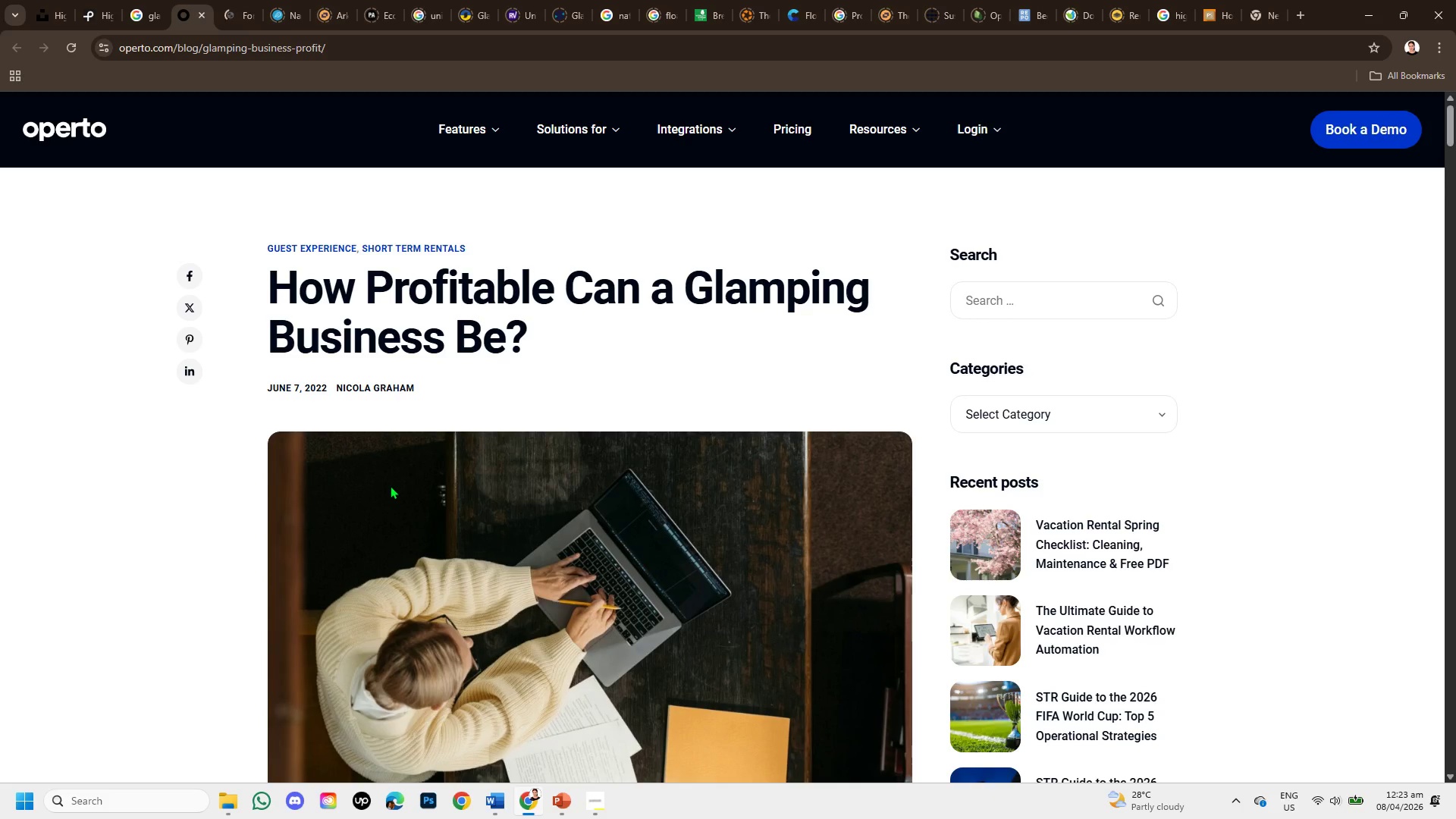 
scroll: coordinate [659, 506], scroll_direction: down, amount: 2.0
 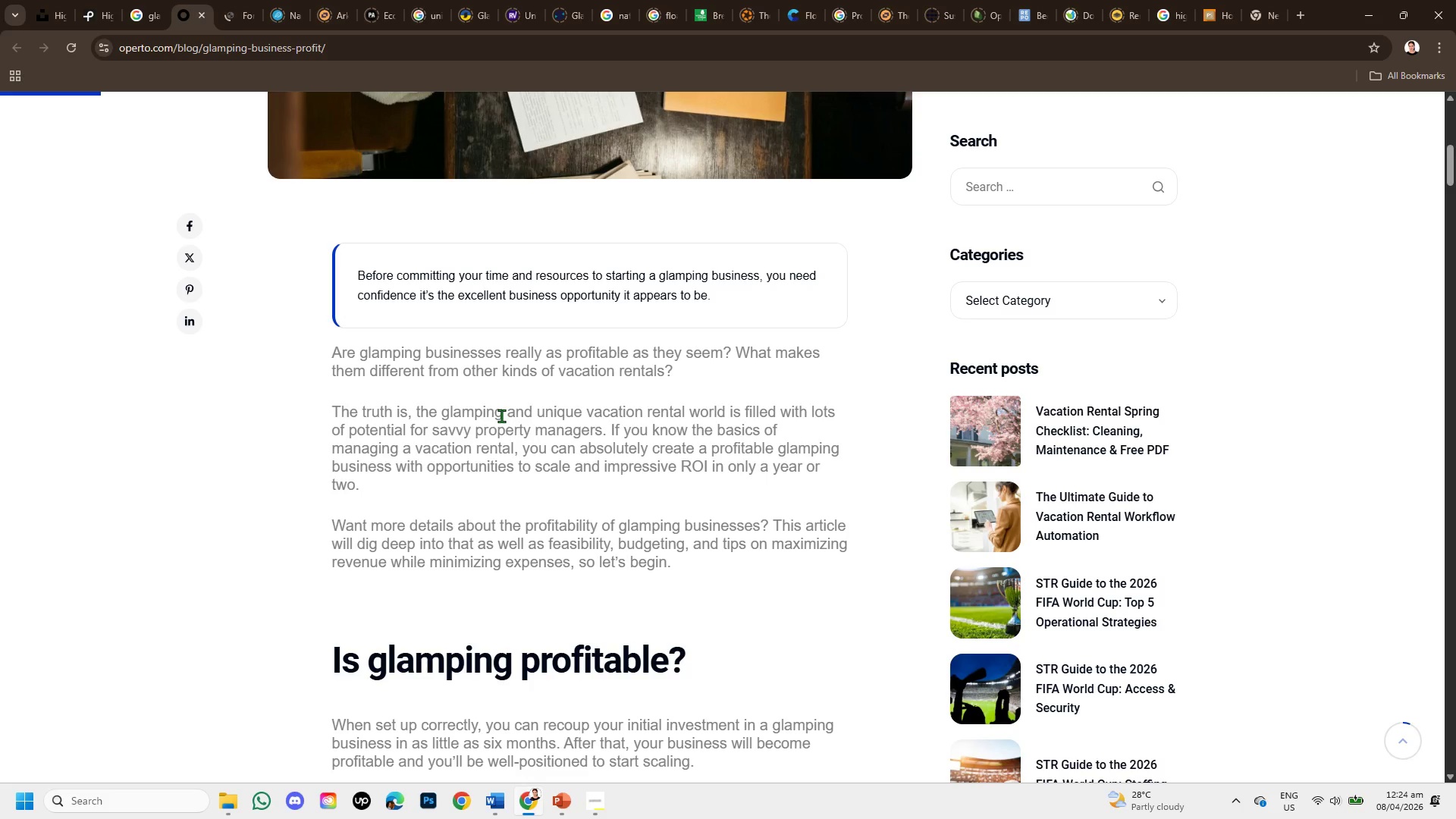 
wait(5.5)
 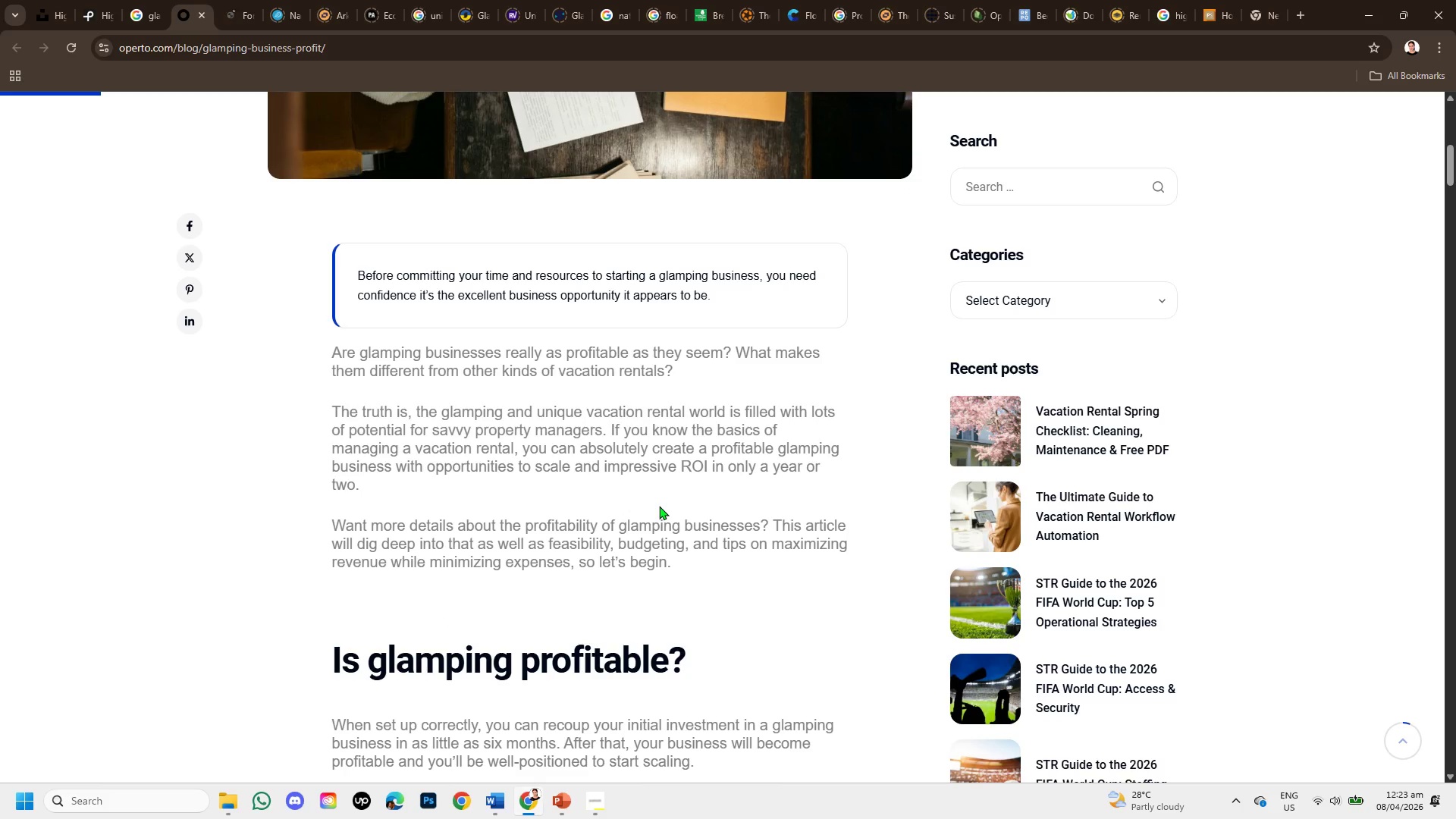 
left_click_drag(start_coordinate=[333, 349], to_coordinate=[700, 372])
 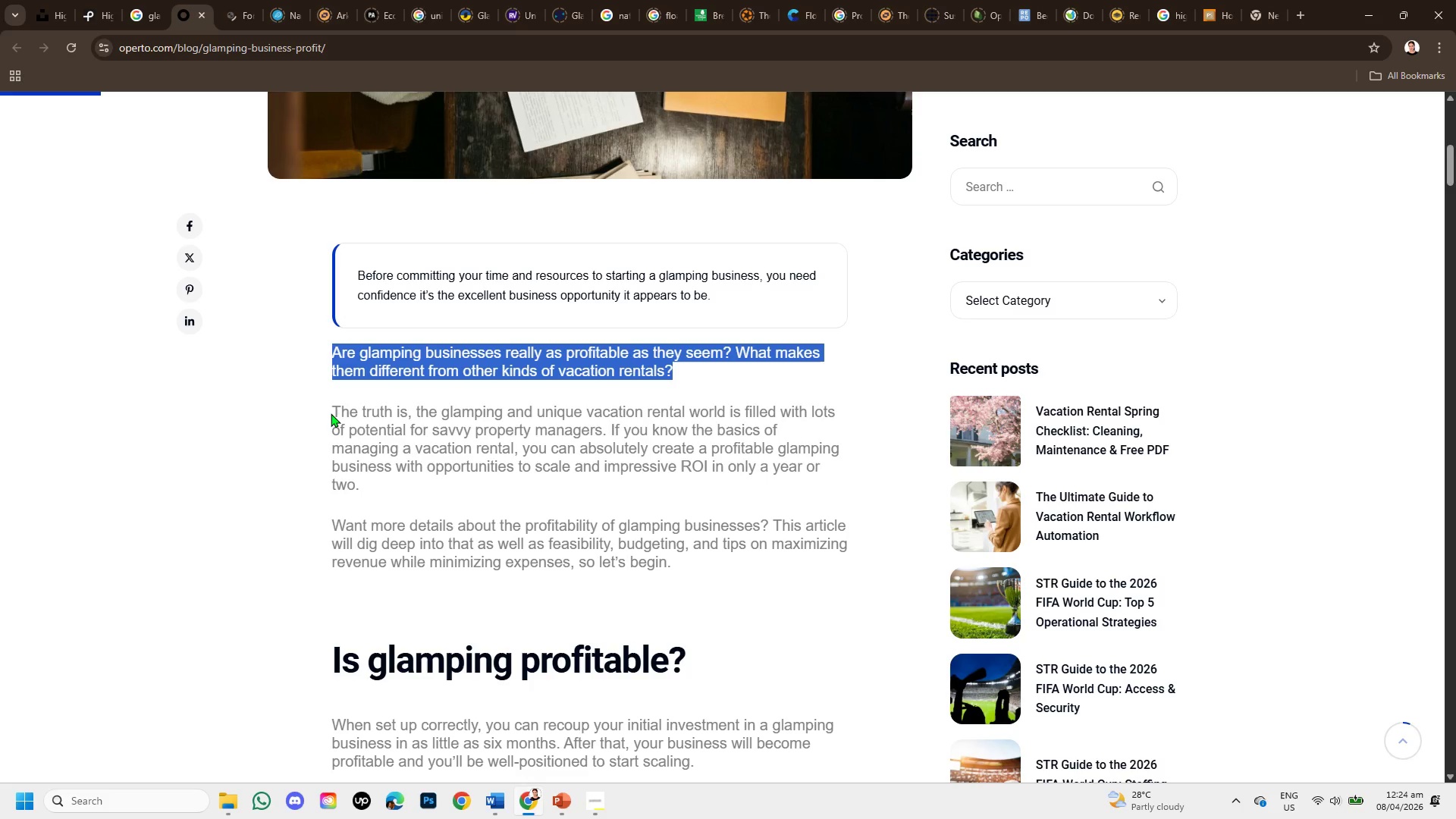 
left_click_drag(start_coordinate=[331, 413], to_coordinate=[609, 476])
 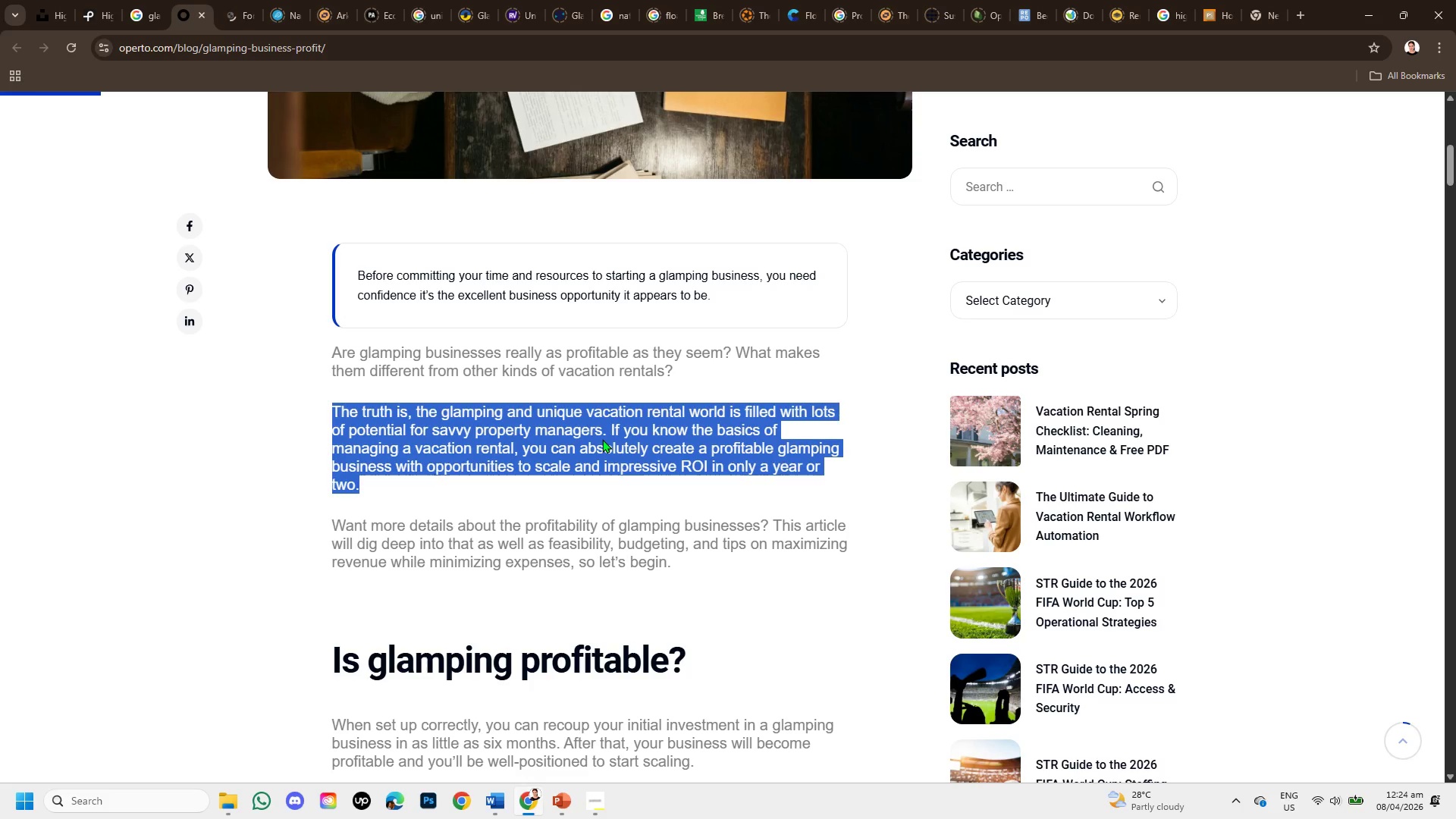 
wait(5.38)
 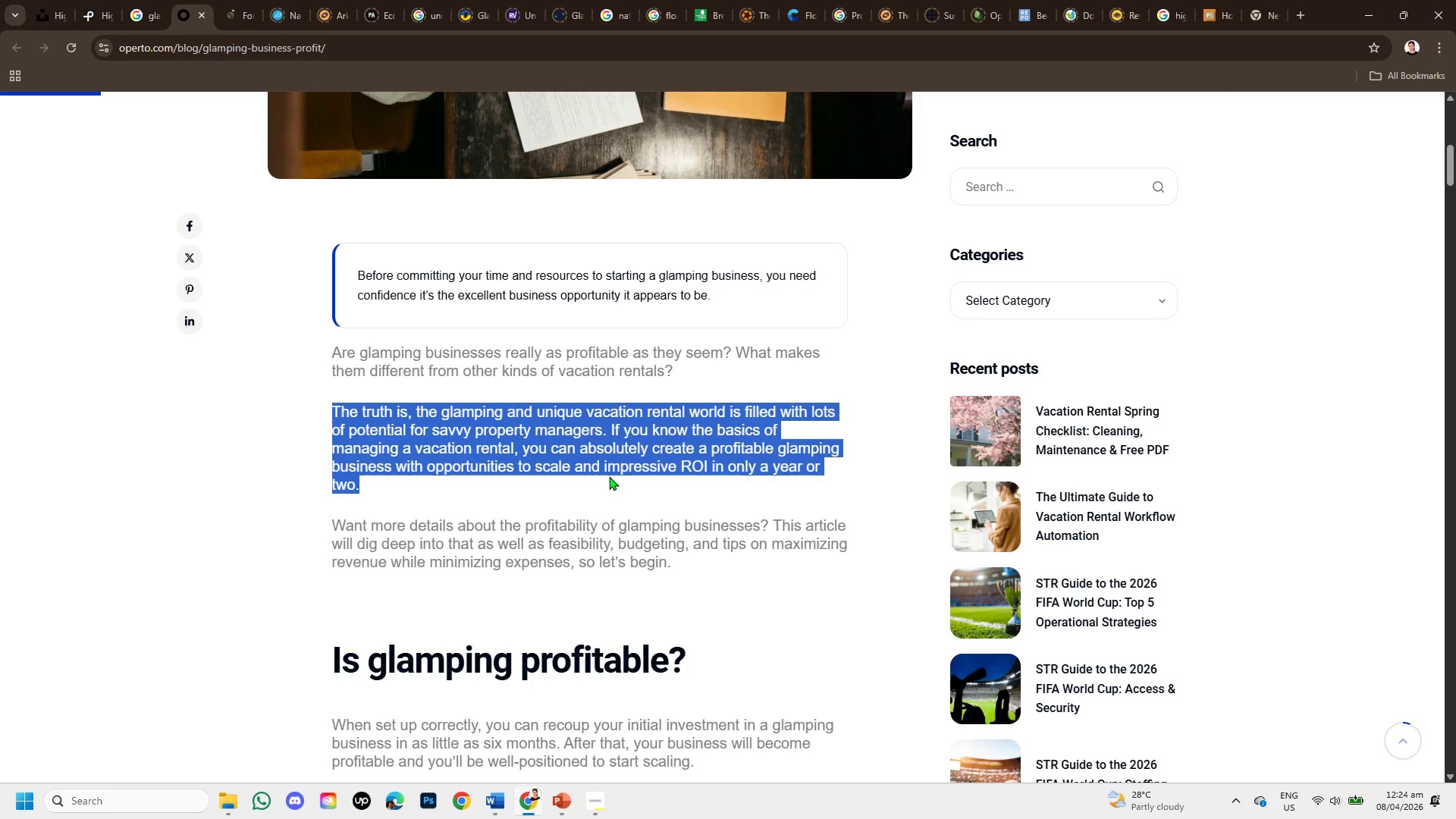 
scroll: coordinate [562, 497], scroll_direction: down, amount: 1.0
 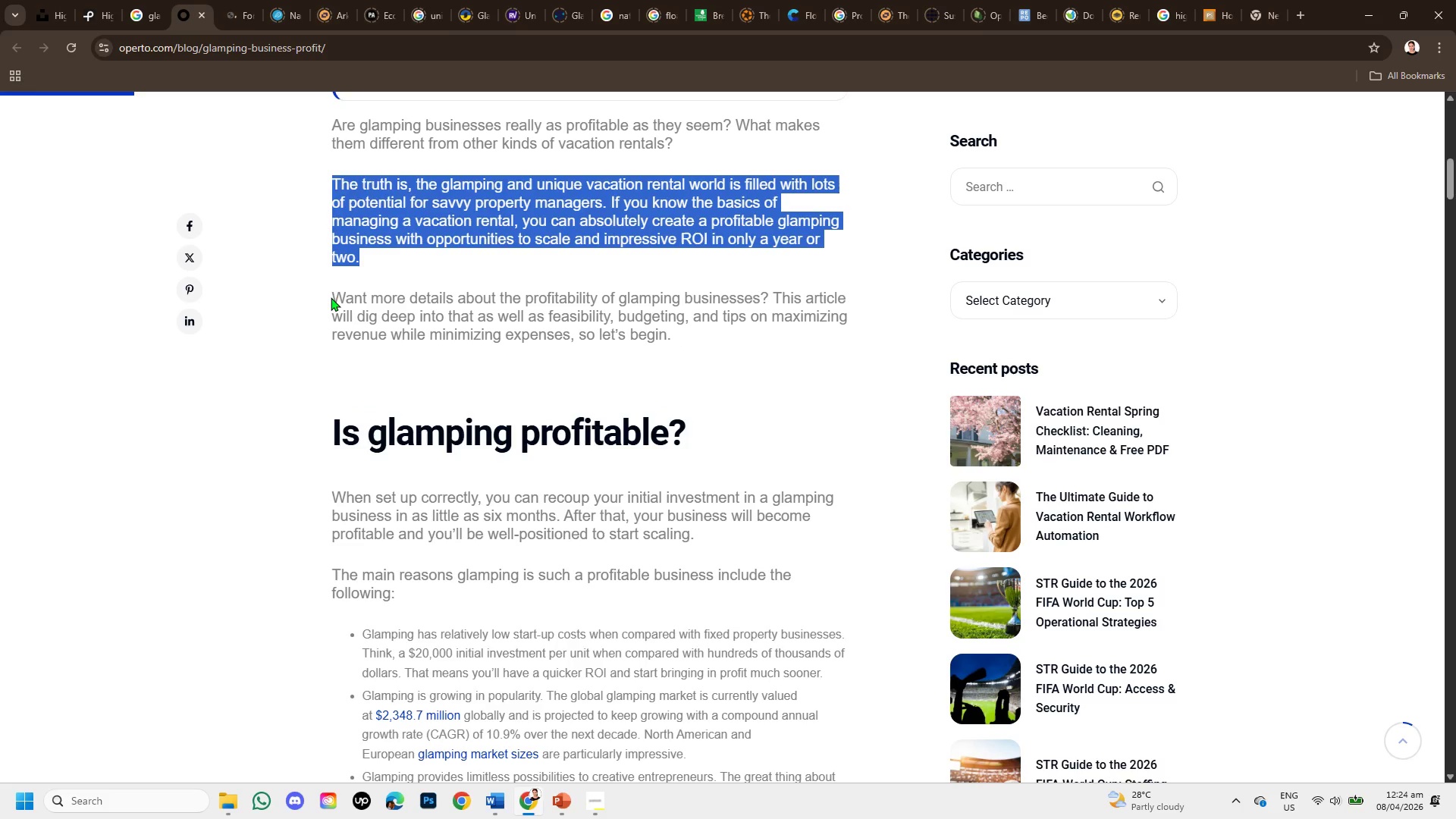 
left_click_drag(start_coordinate=[331, 297], to_coordinate=[754, 344])
 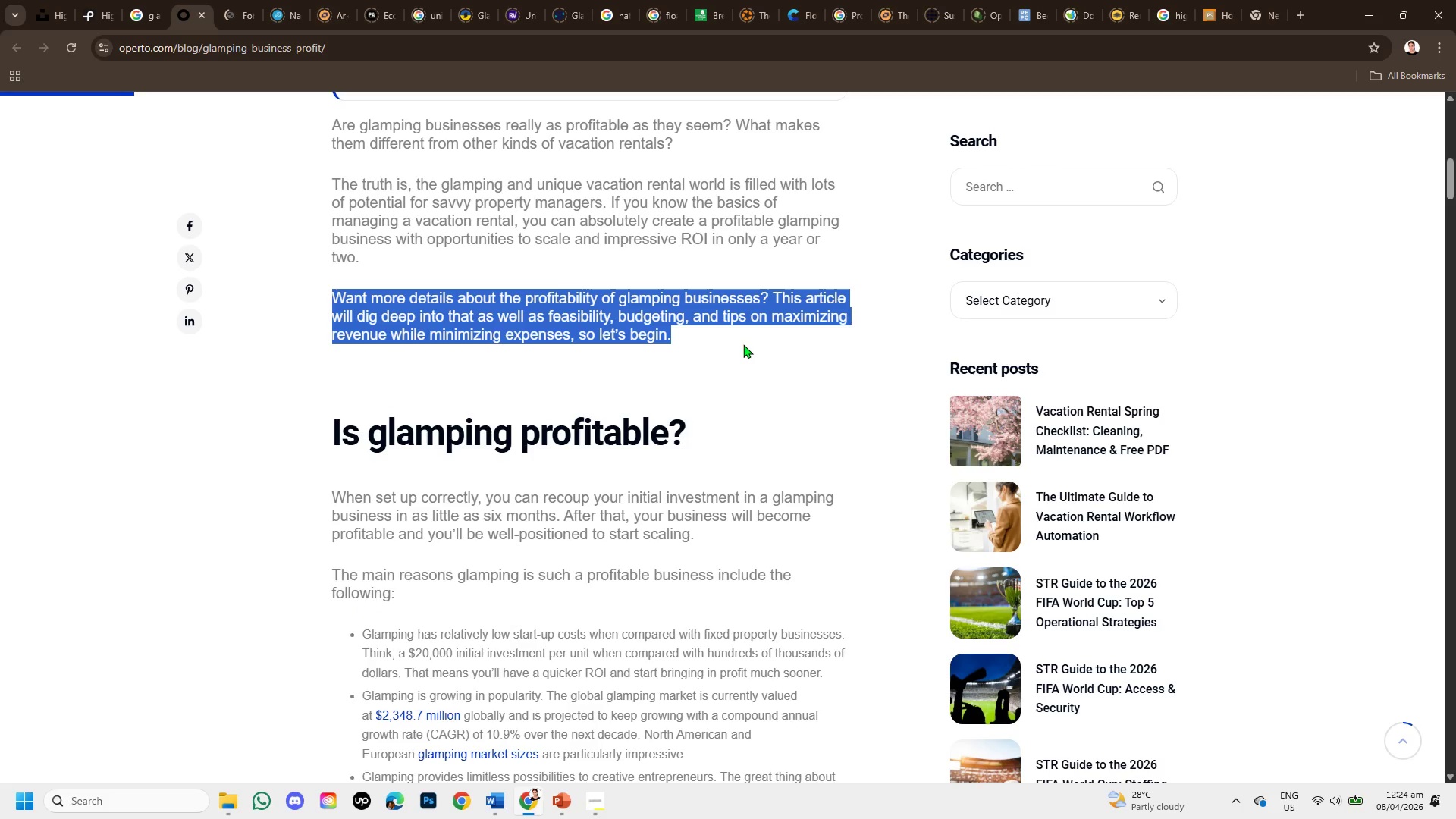 
scroll: coordinate [743, 344], scroll_direction: down, amount: 1.0
 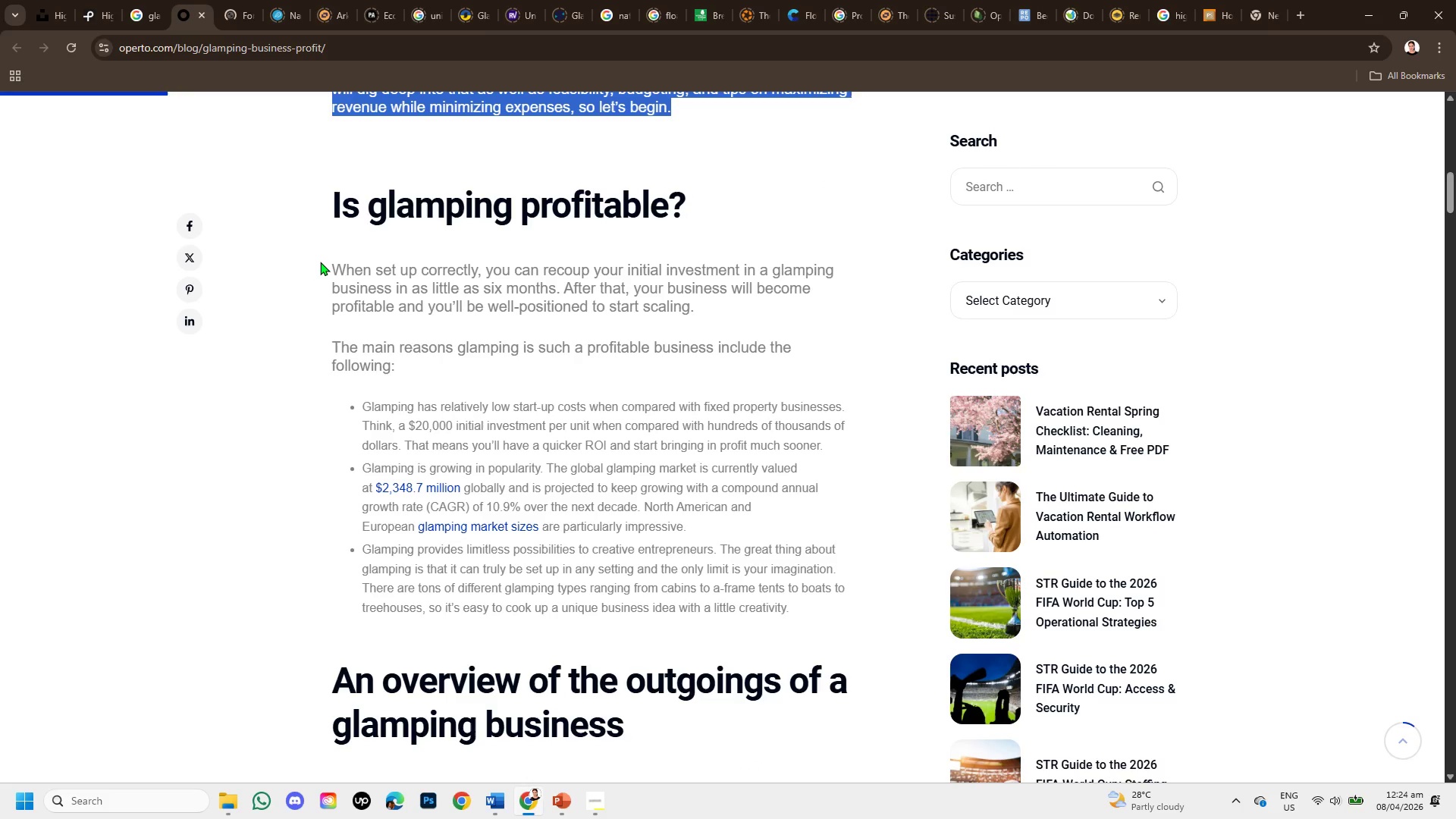 
left_click_drag(start_coordinate=[325, 262], to_coordinate=[673, 330])
 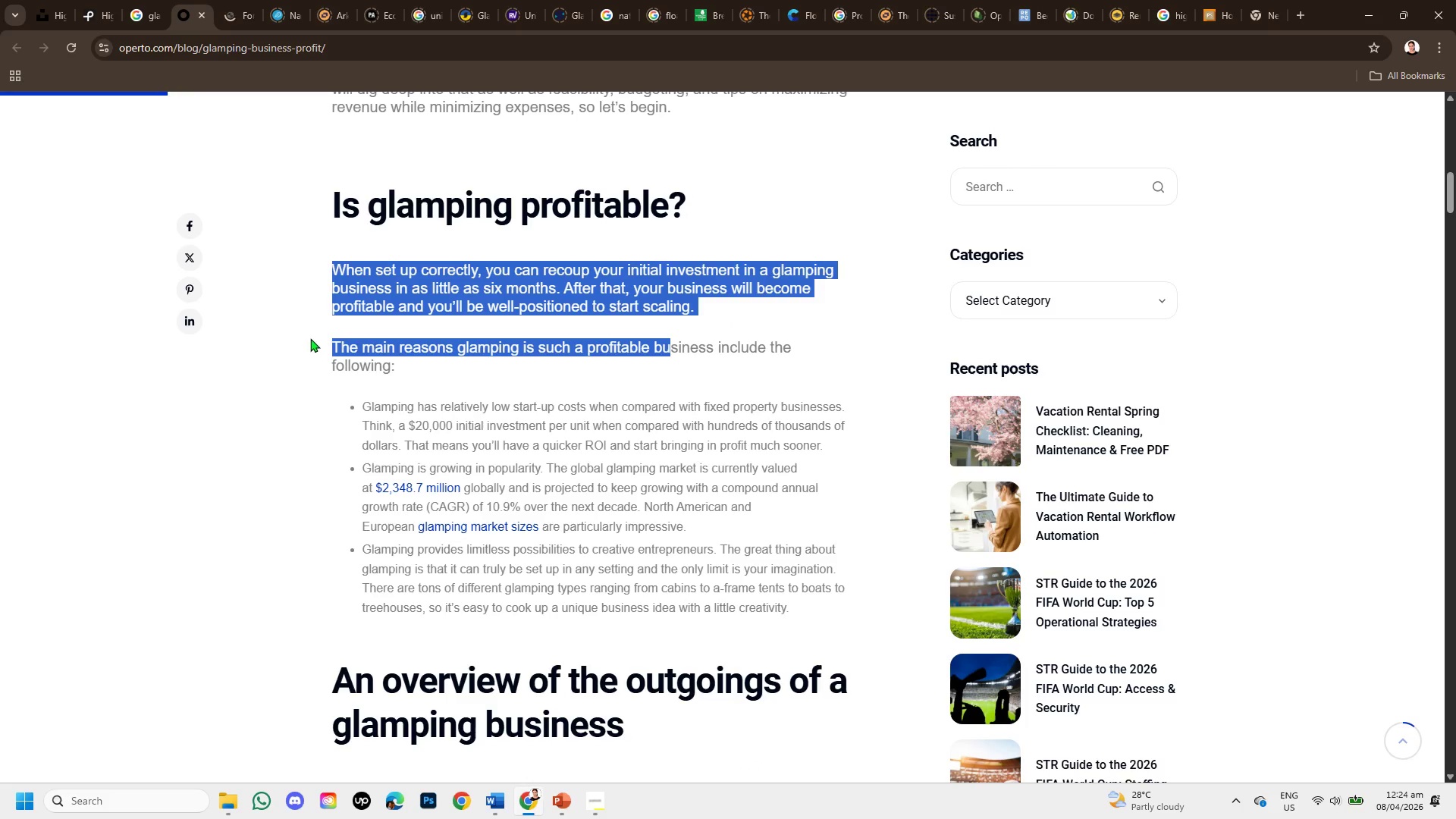 
left_click([310, 338])
 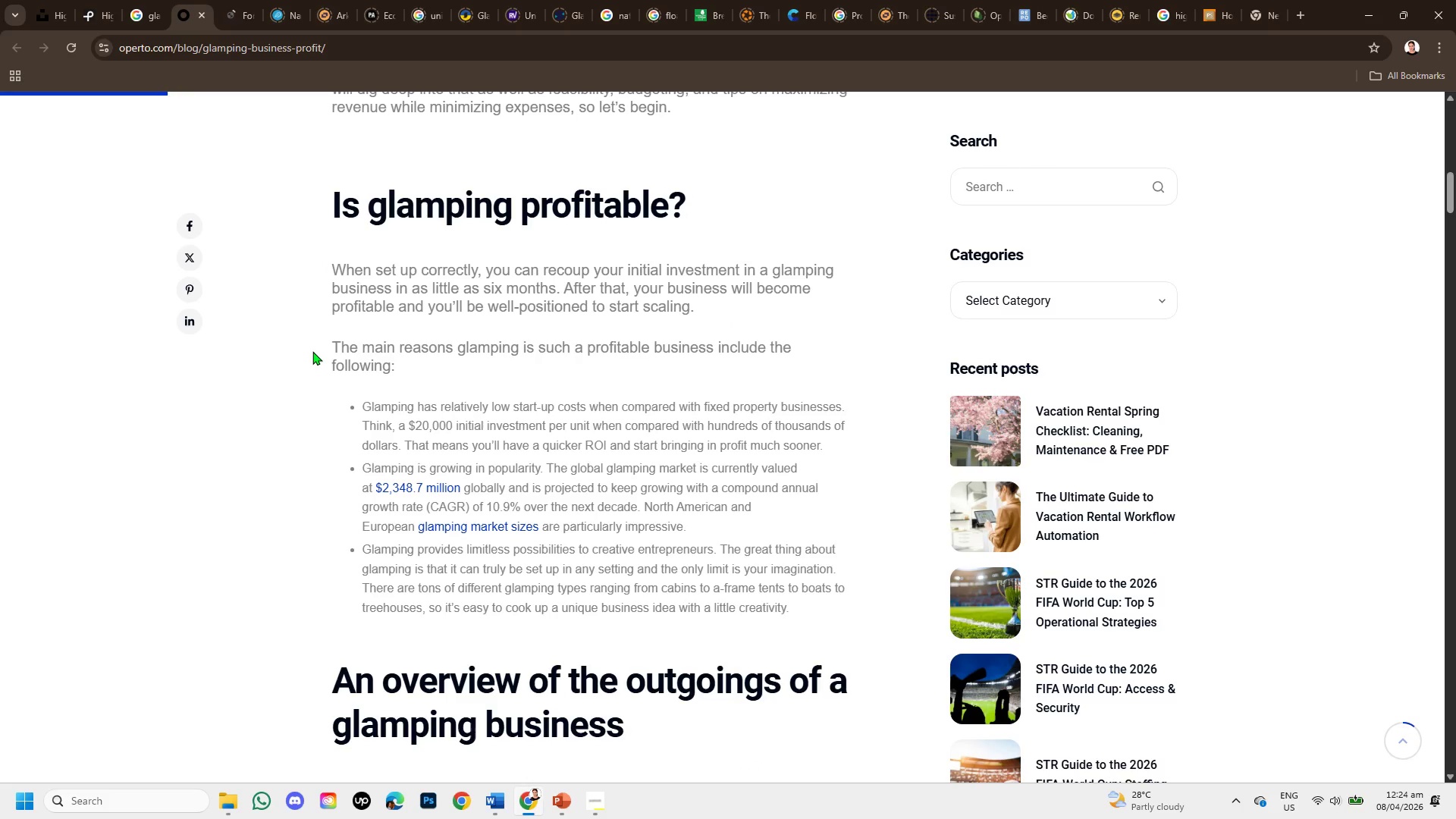 
left_click_drag(start_coordinate=[313, 352], to_coordinate=[780, 395])
 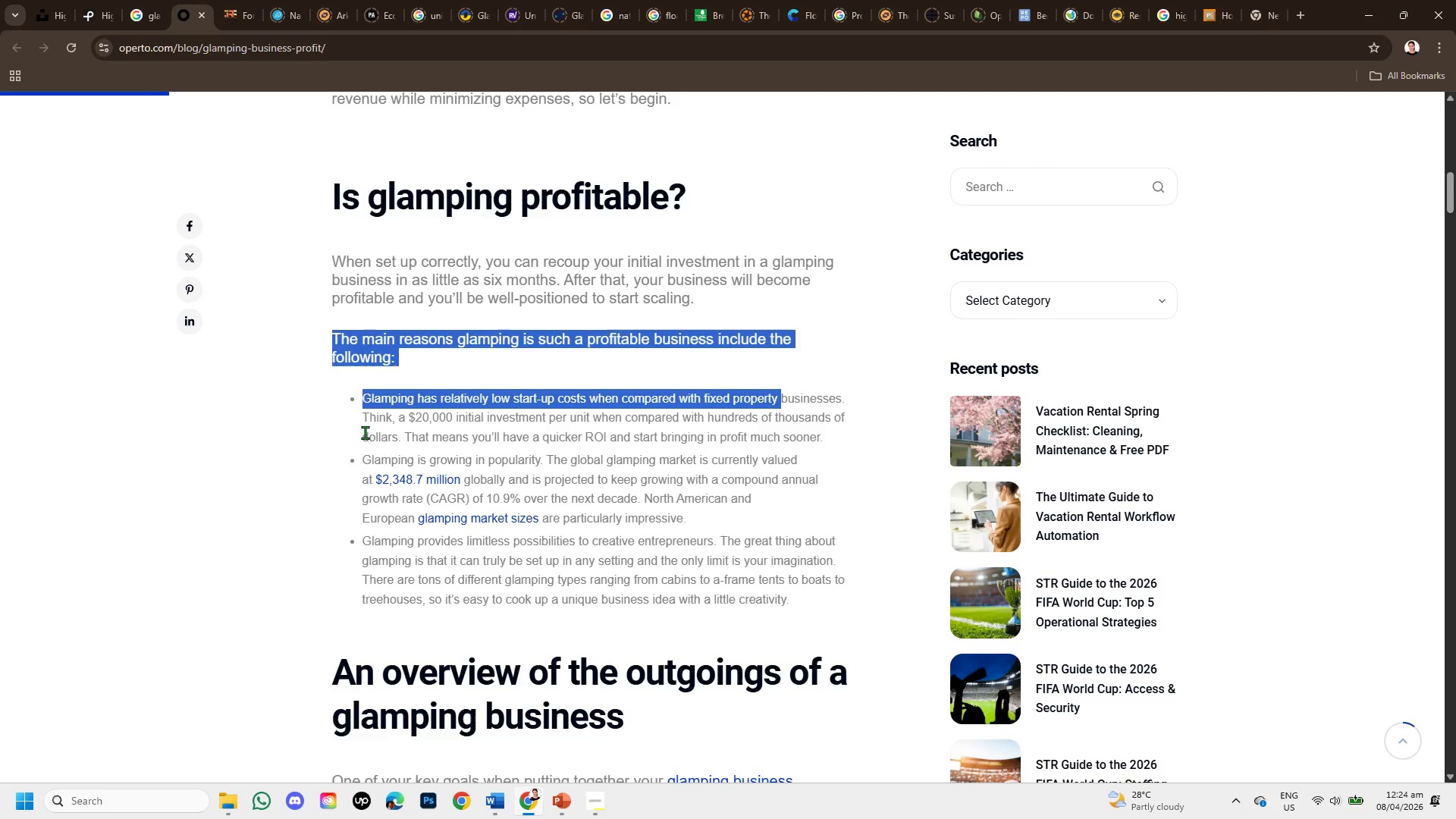 
scroll: coordinate [365, 432], scroll_direction: down, amount: 1.0
 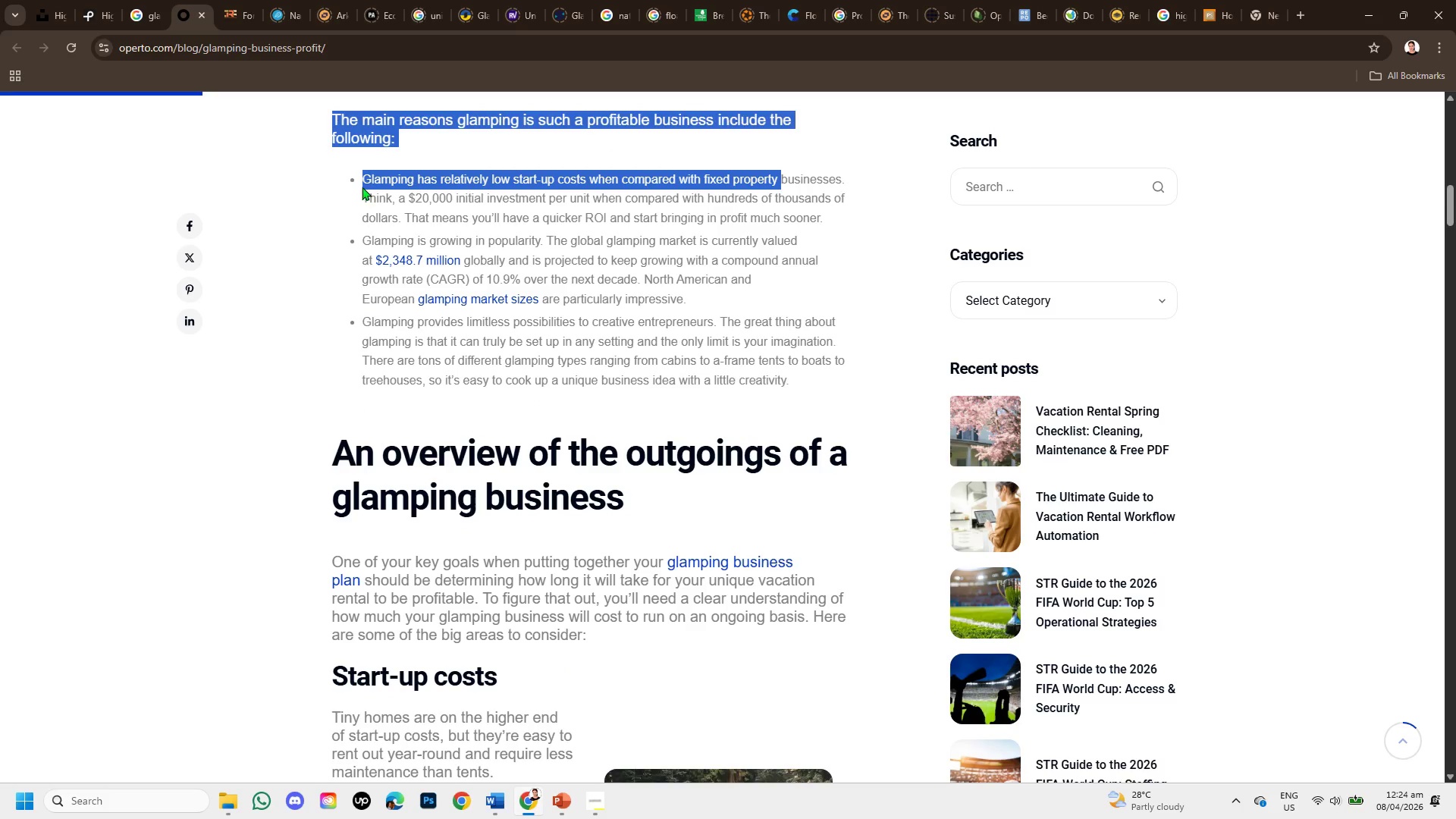 
left_click([360, 175])
 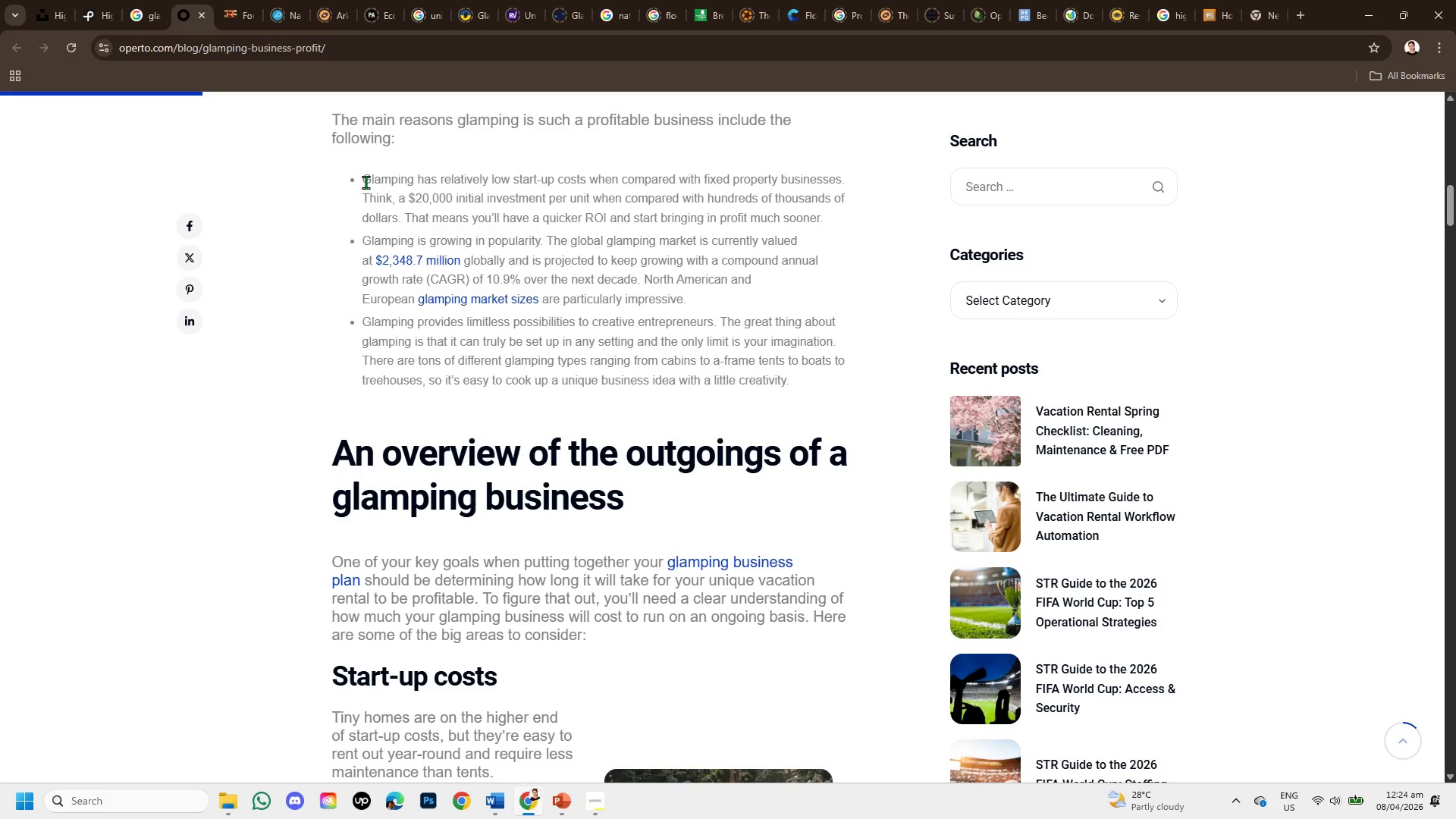 
left_click_drag(start_coordinate=[366, 182], to_coordinate=[823, 225])
 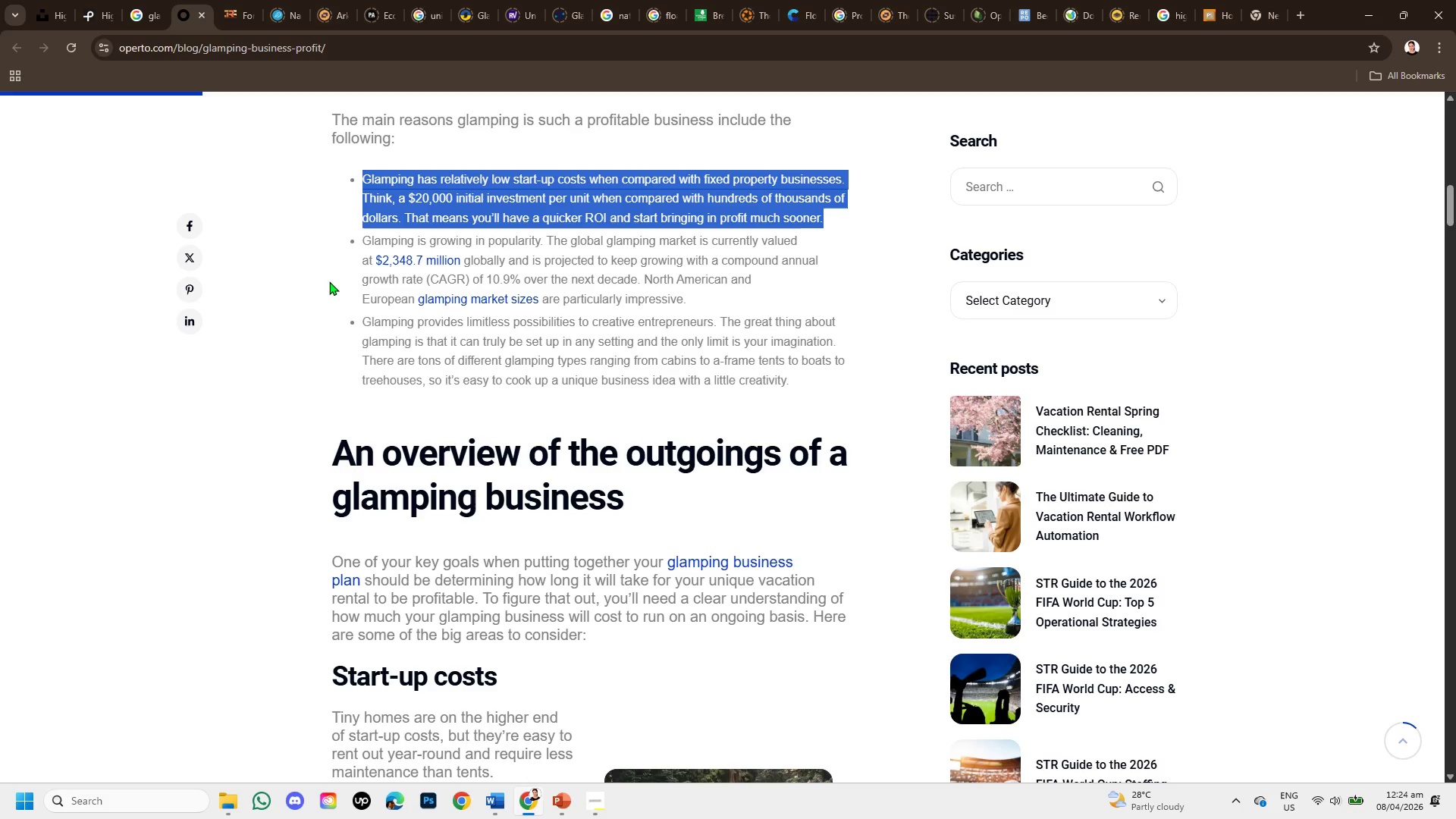 
wait(12.49)
 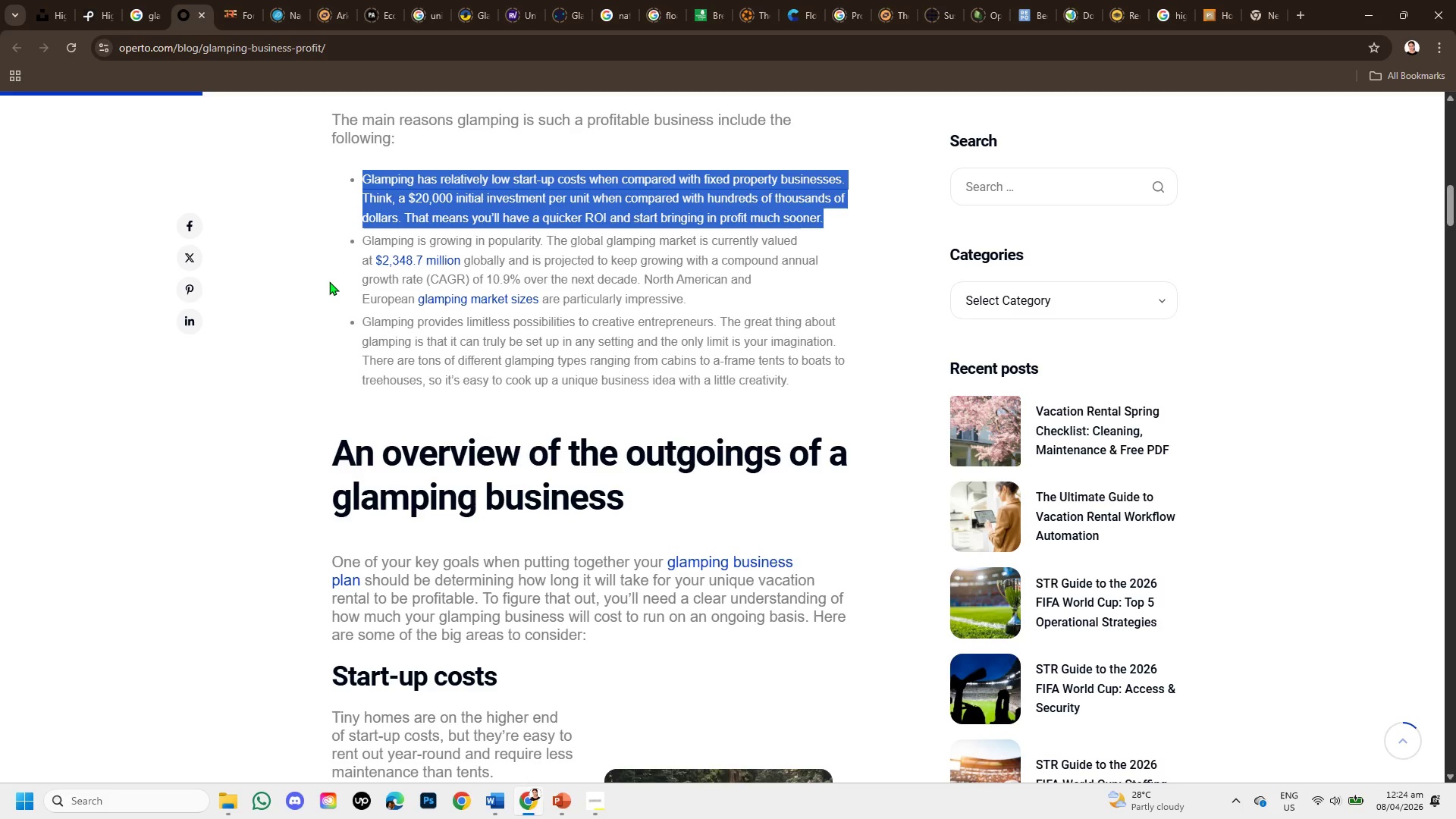 
left_click_drag(start_coordinate=[359, 241], to_coordinate=[764, 281])
 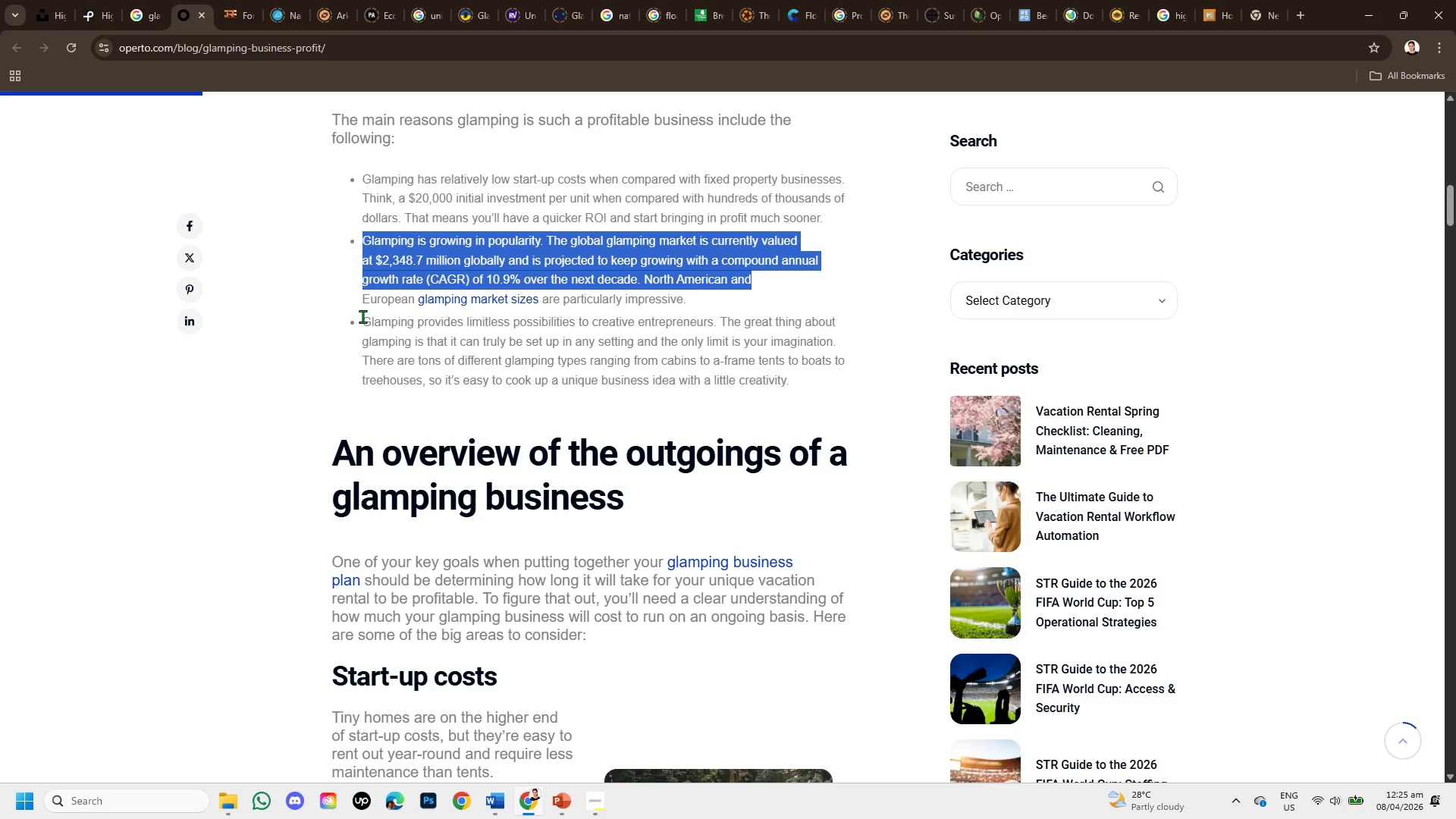 
left_click_drag(start_coordinate=[362, 316], to_coordinate=[800, 381])
 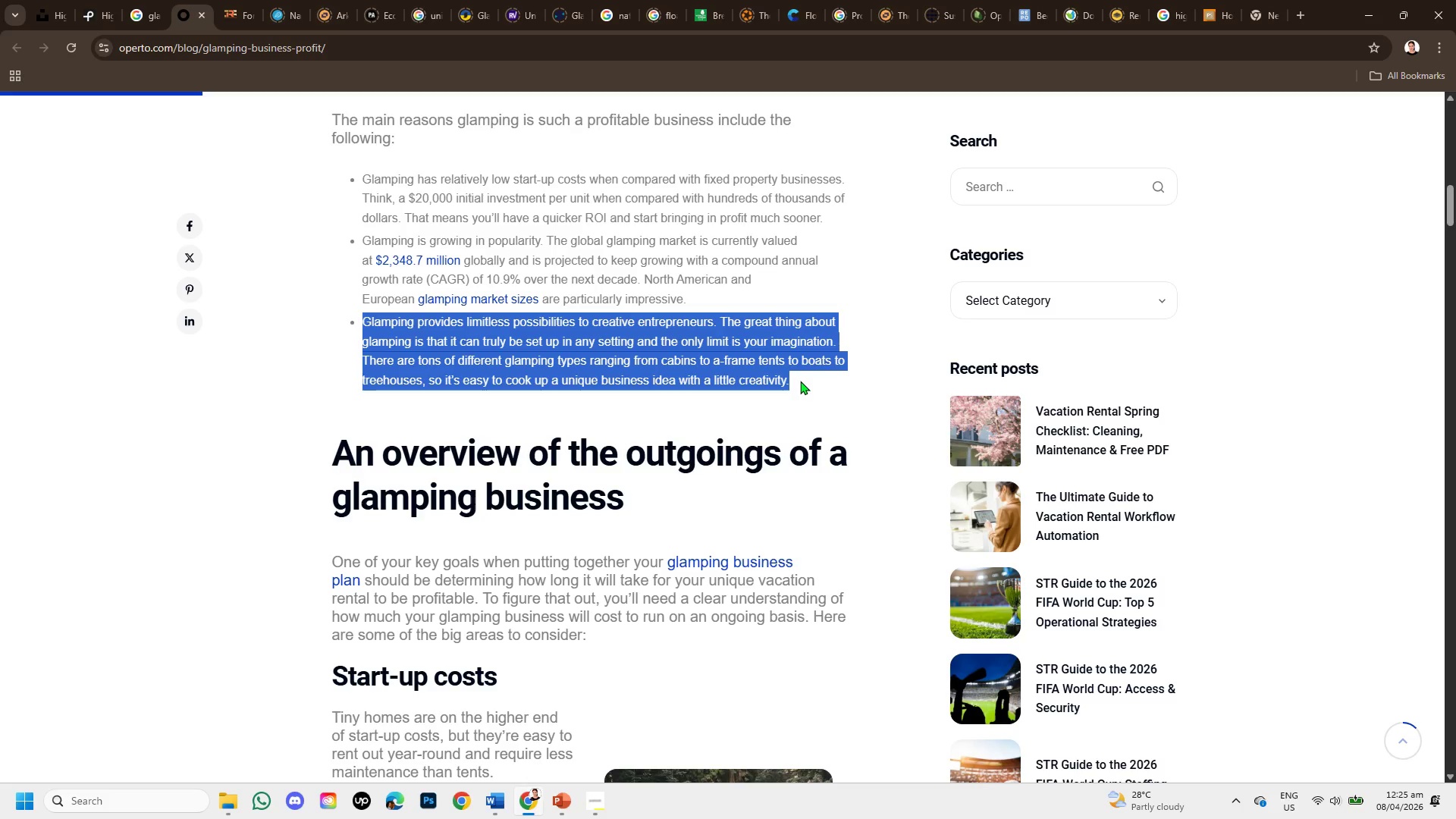 
wait(6.5)
 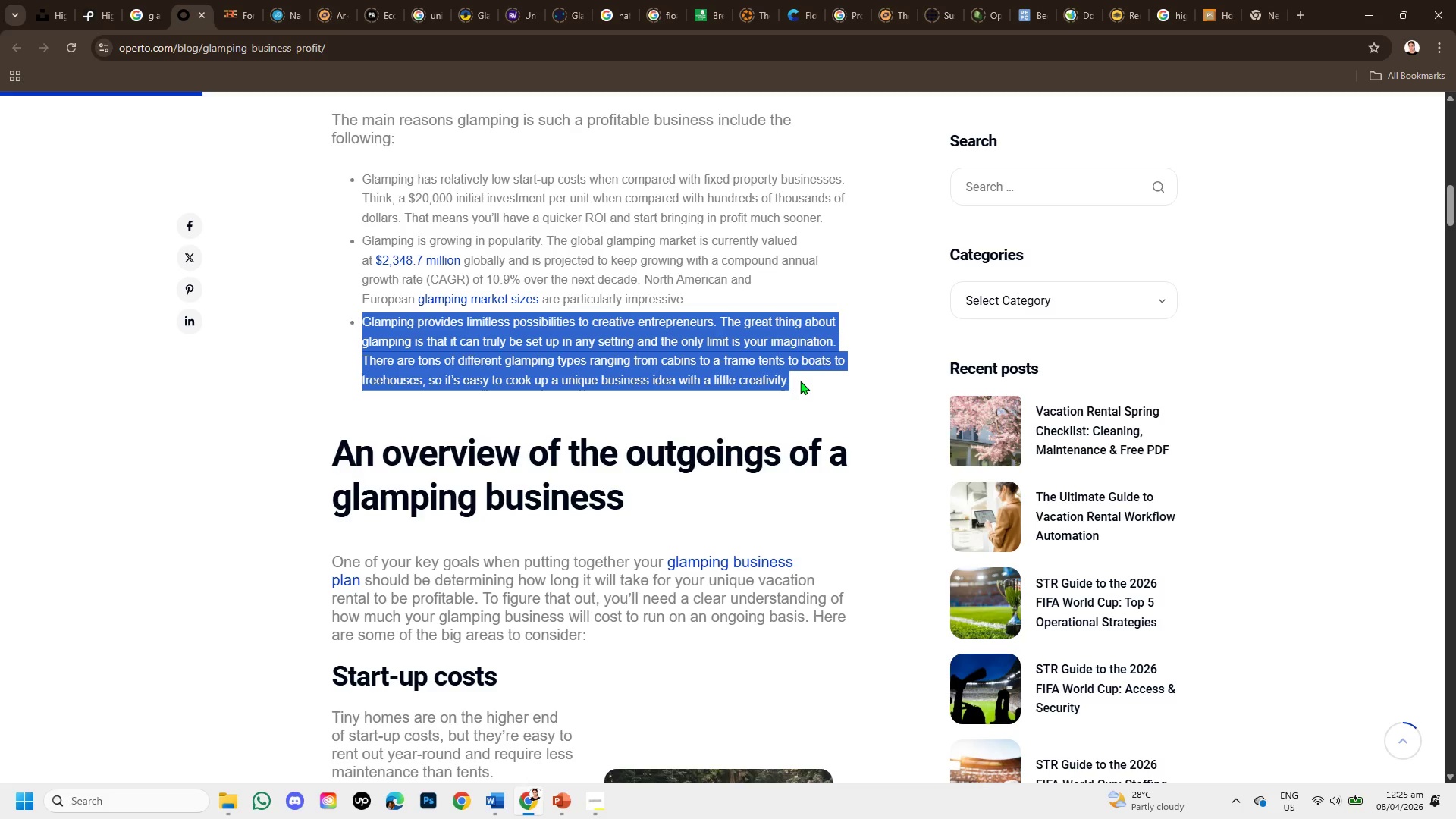 
scroll: coordinate [654, 459], scroll_direction: down, amount: 1.0
 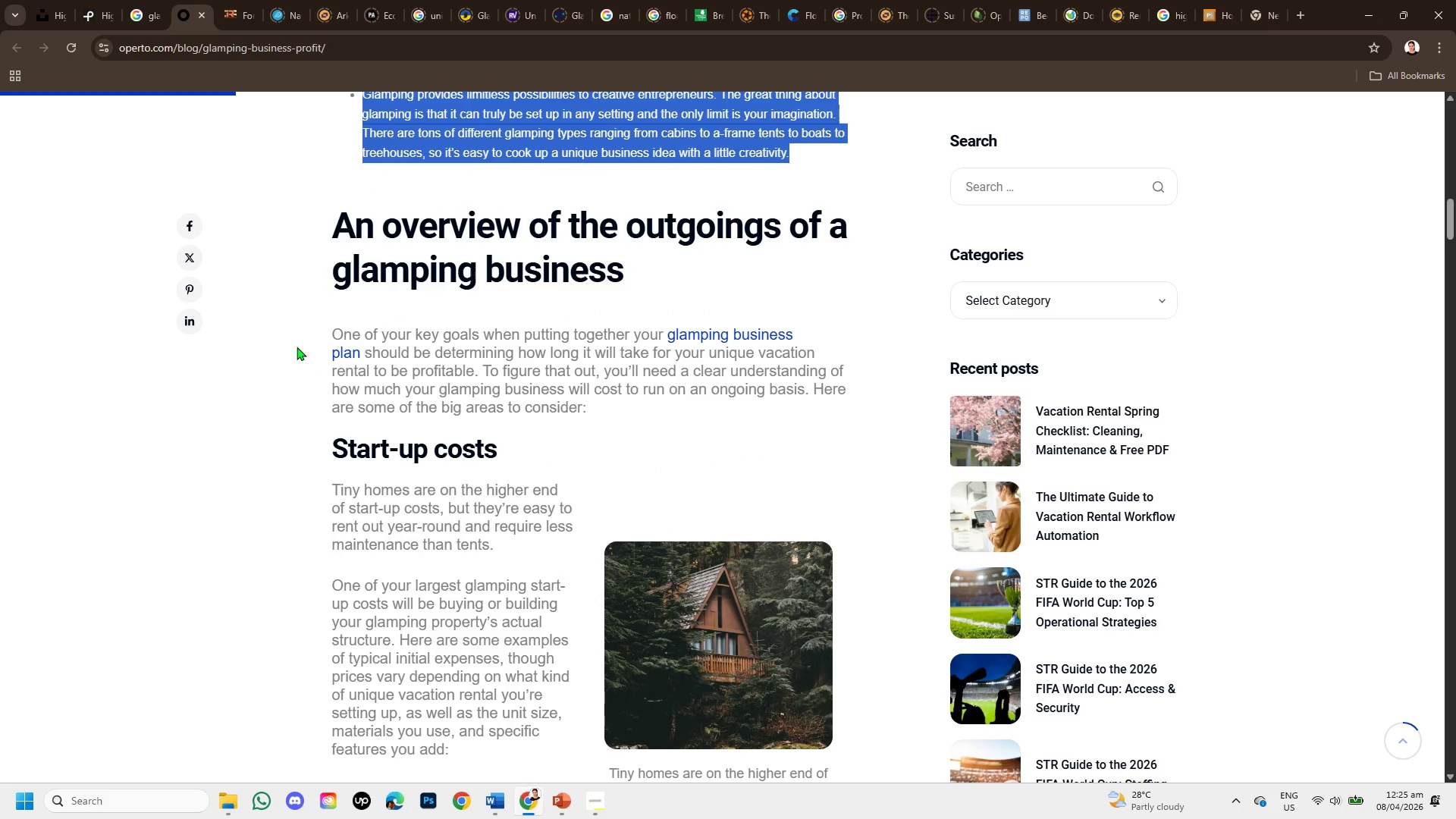 
left_click_drag(start_coordinate=[299, 337], to_coordinate=[610, 417])
 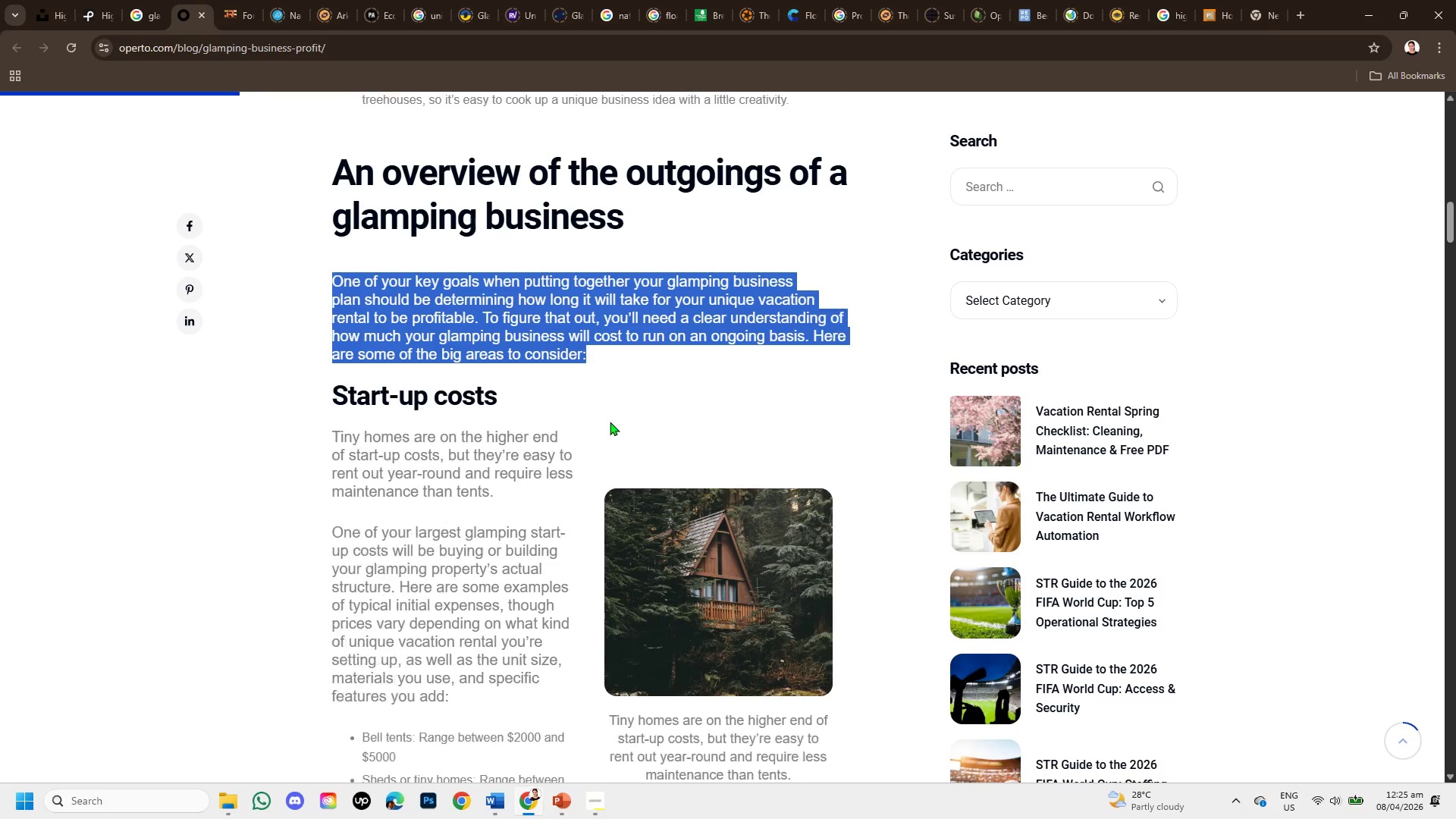 
scroll: coordinate [610, 422], scroll_direction: down, amount: 1.0
 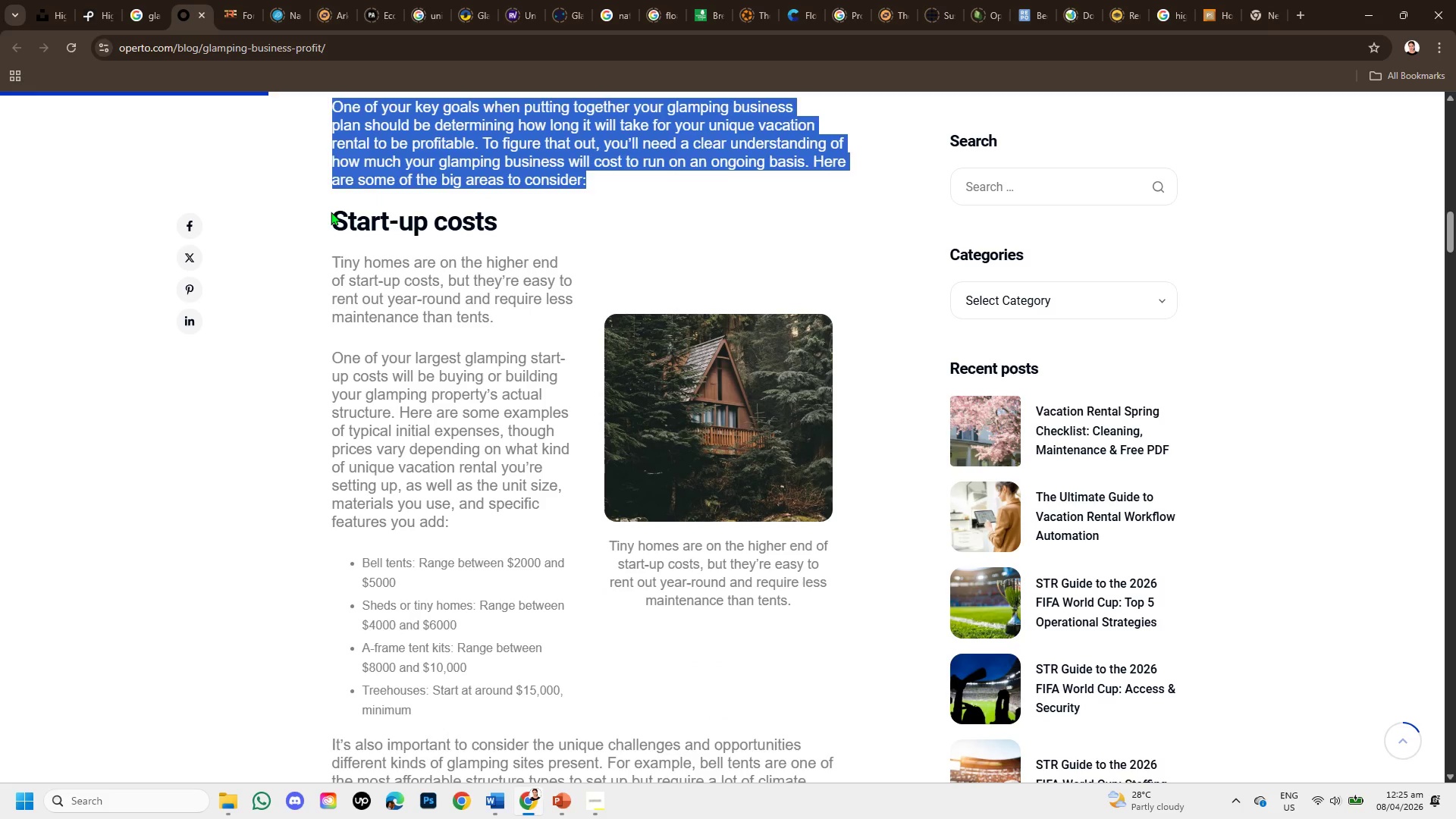 
left_click_drag(start_coordinate=[331, 212], to_coordinate=[550, 488])
 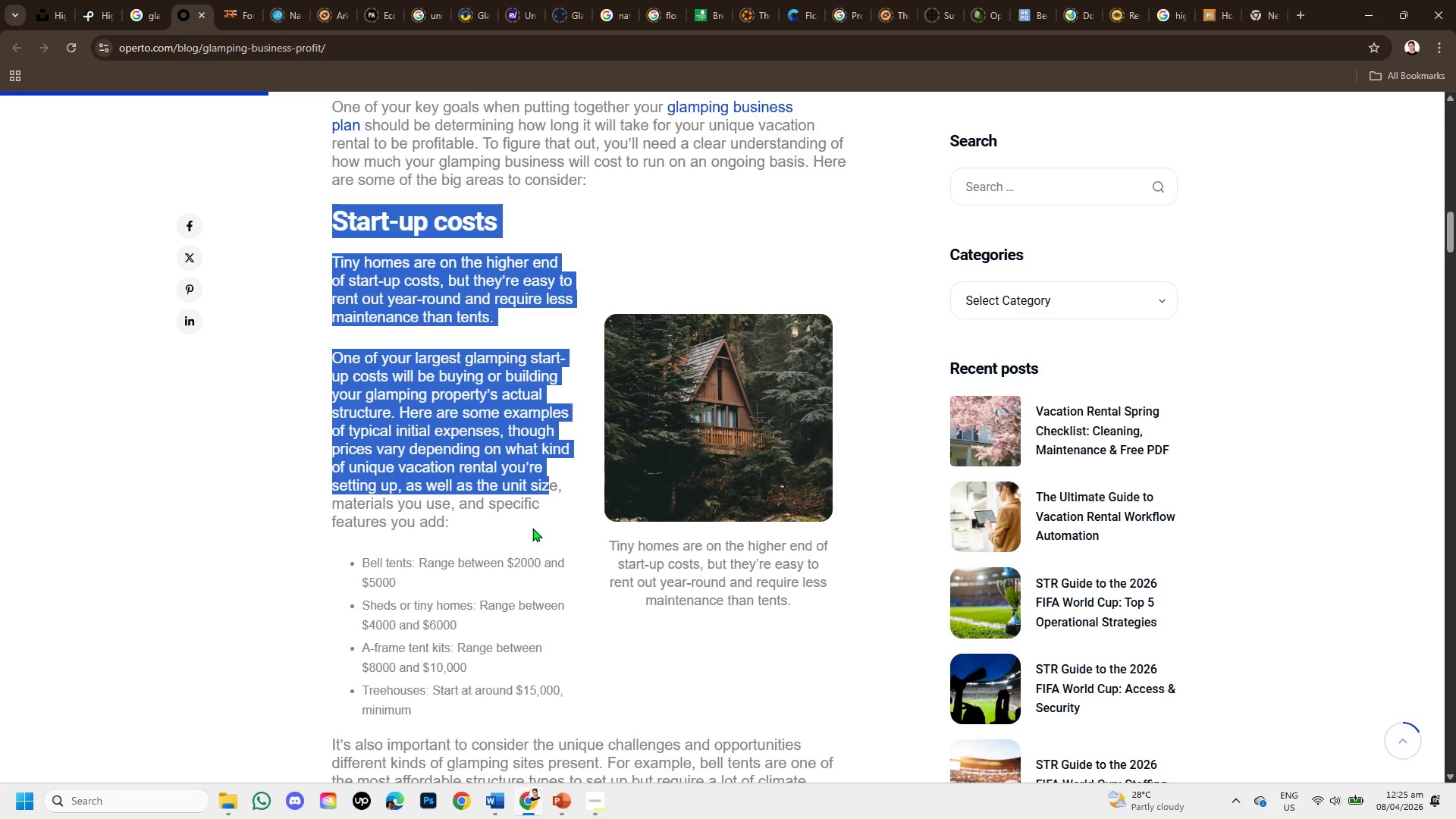 
scroll: coordinate [532, 528], scroll_direction: down, amount: 1.0
 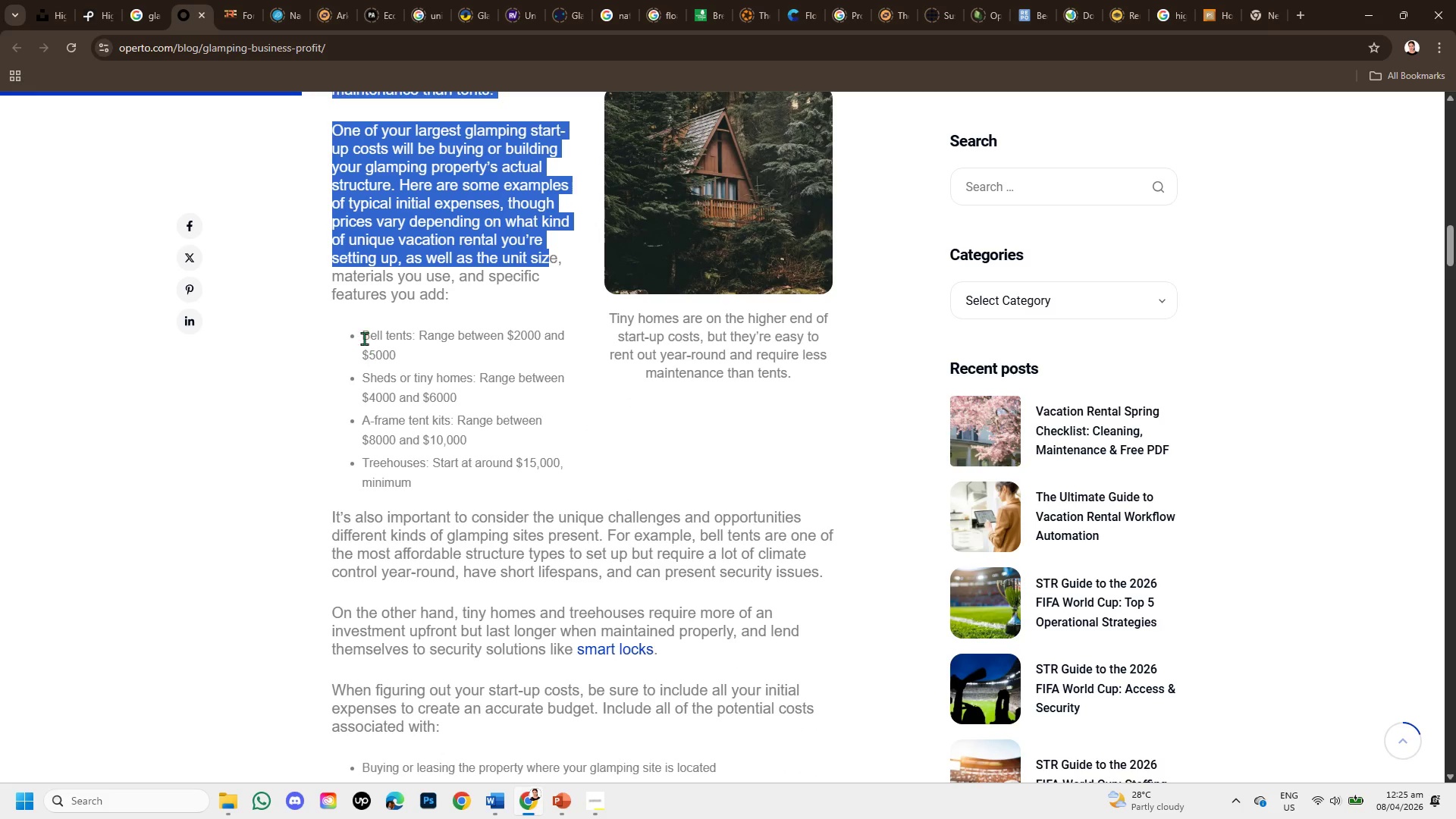 
left_click_drag(start_coordinate=[362, 333], to_coordinate=[511, 353])
 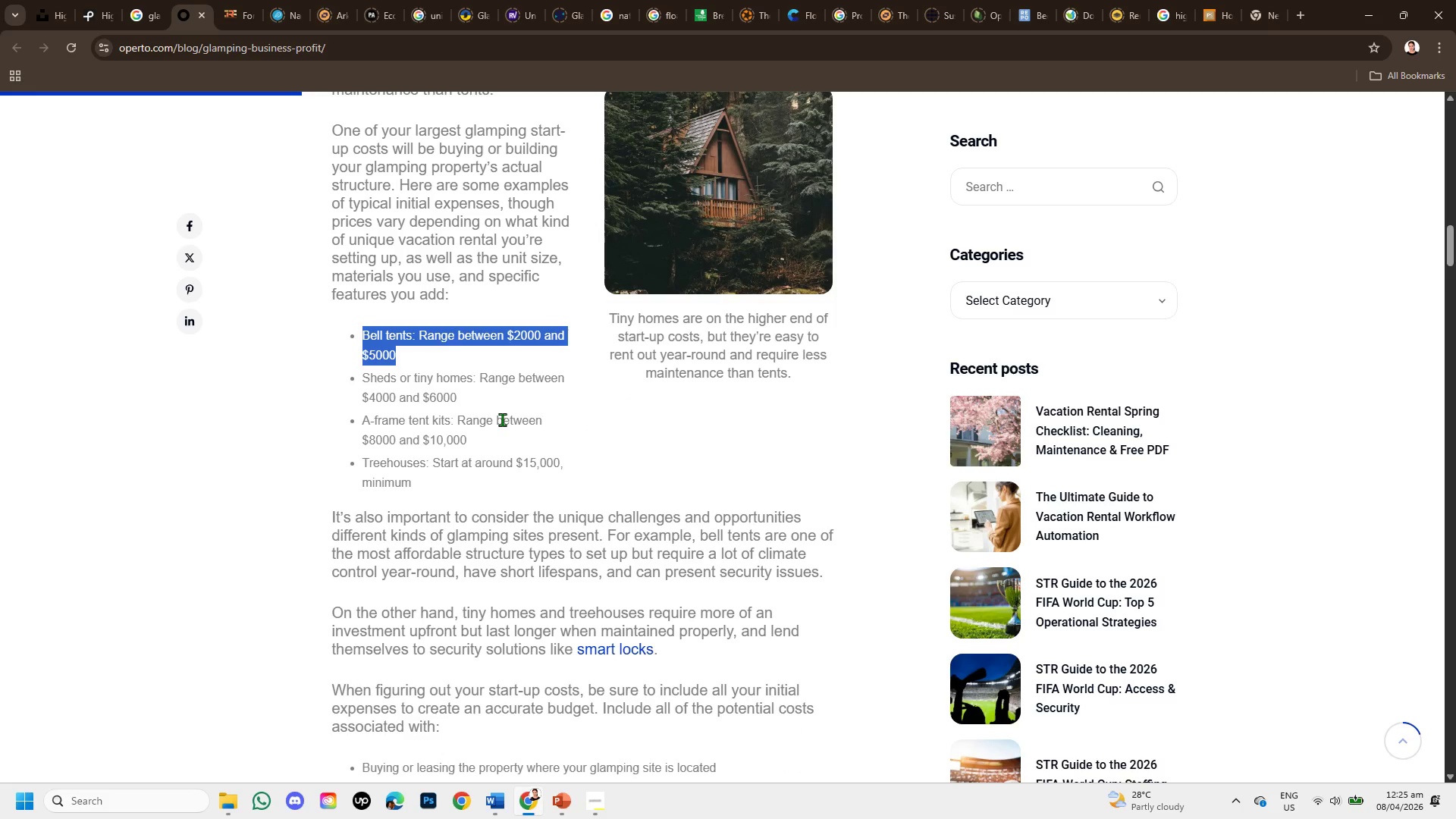 
wait(9.01)
 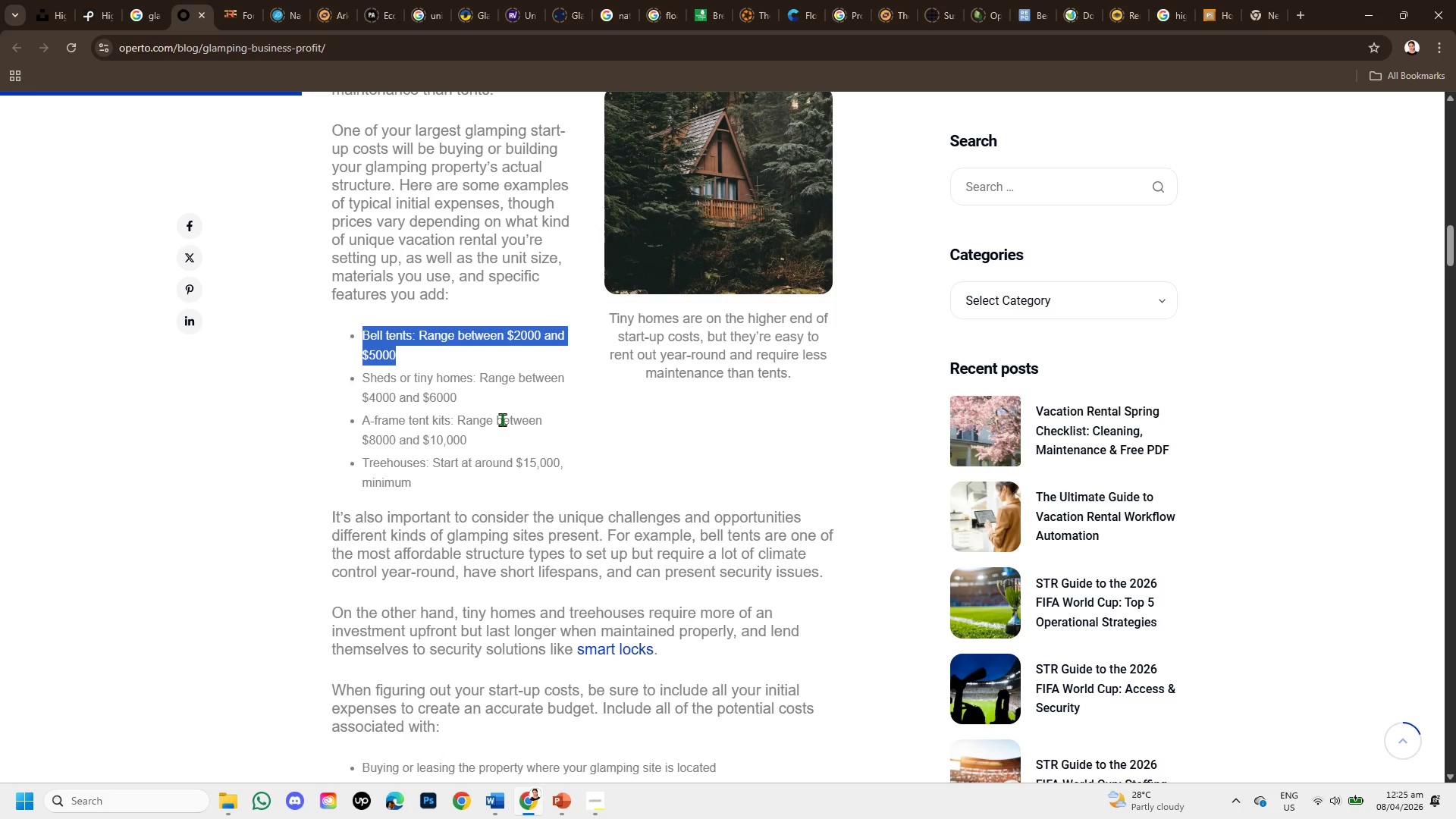 
scroll: coordinate [502, 419], scroll_direction: down, amount: 1.0
 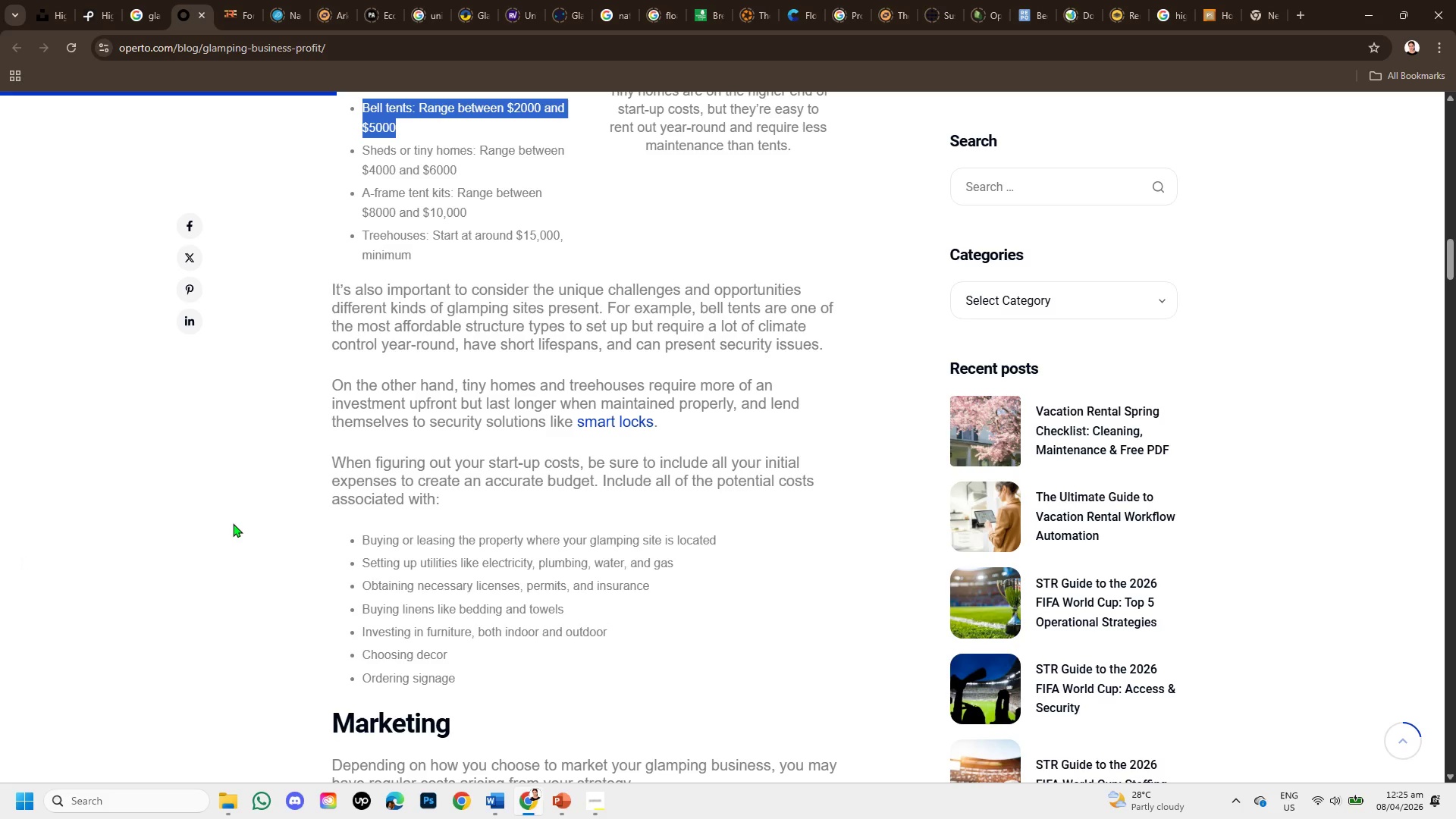 
wait(19.93)
 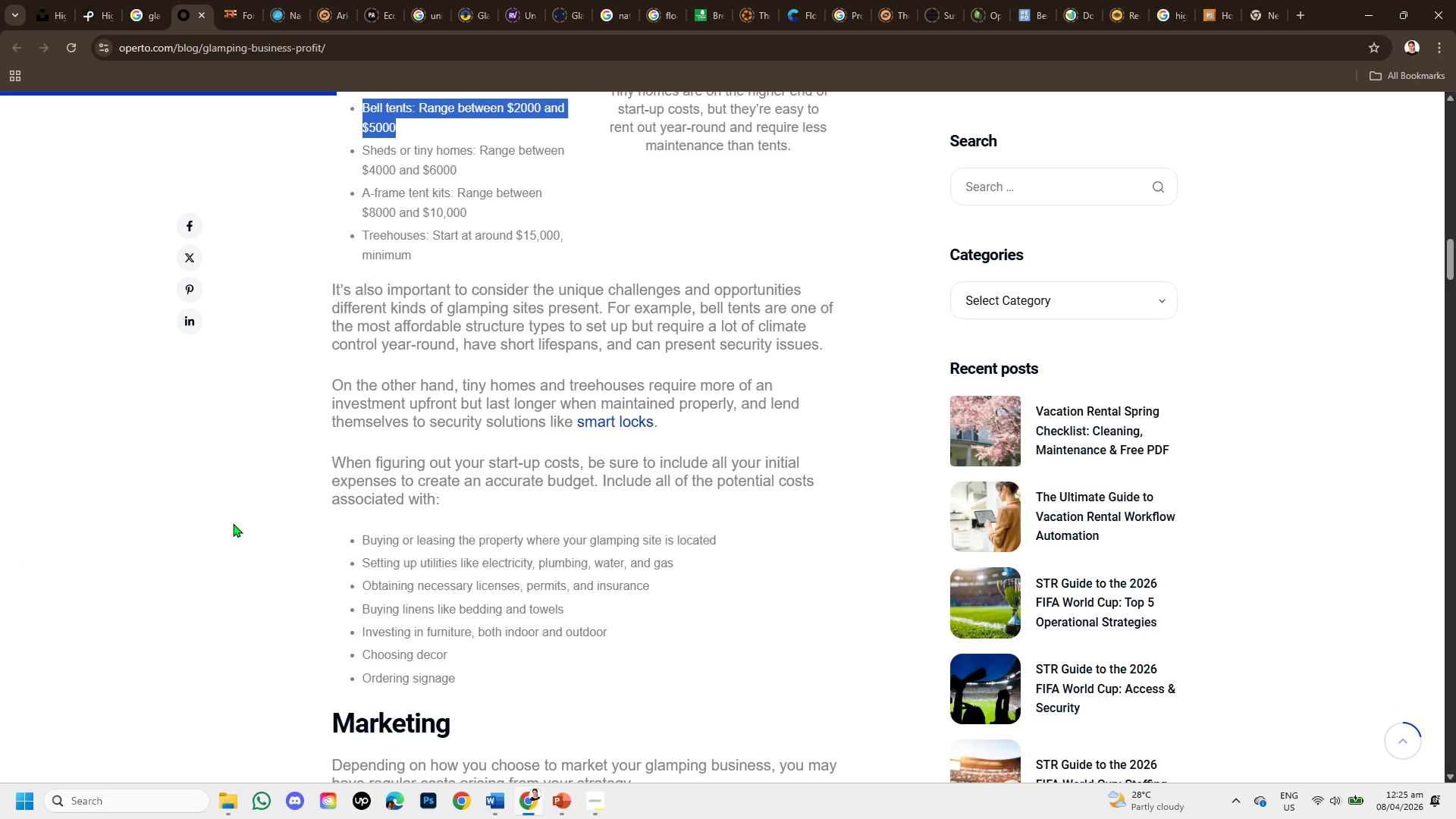 
scroll: coordinate [404, 580], scroll_direction: down, amount: 3.0
 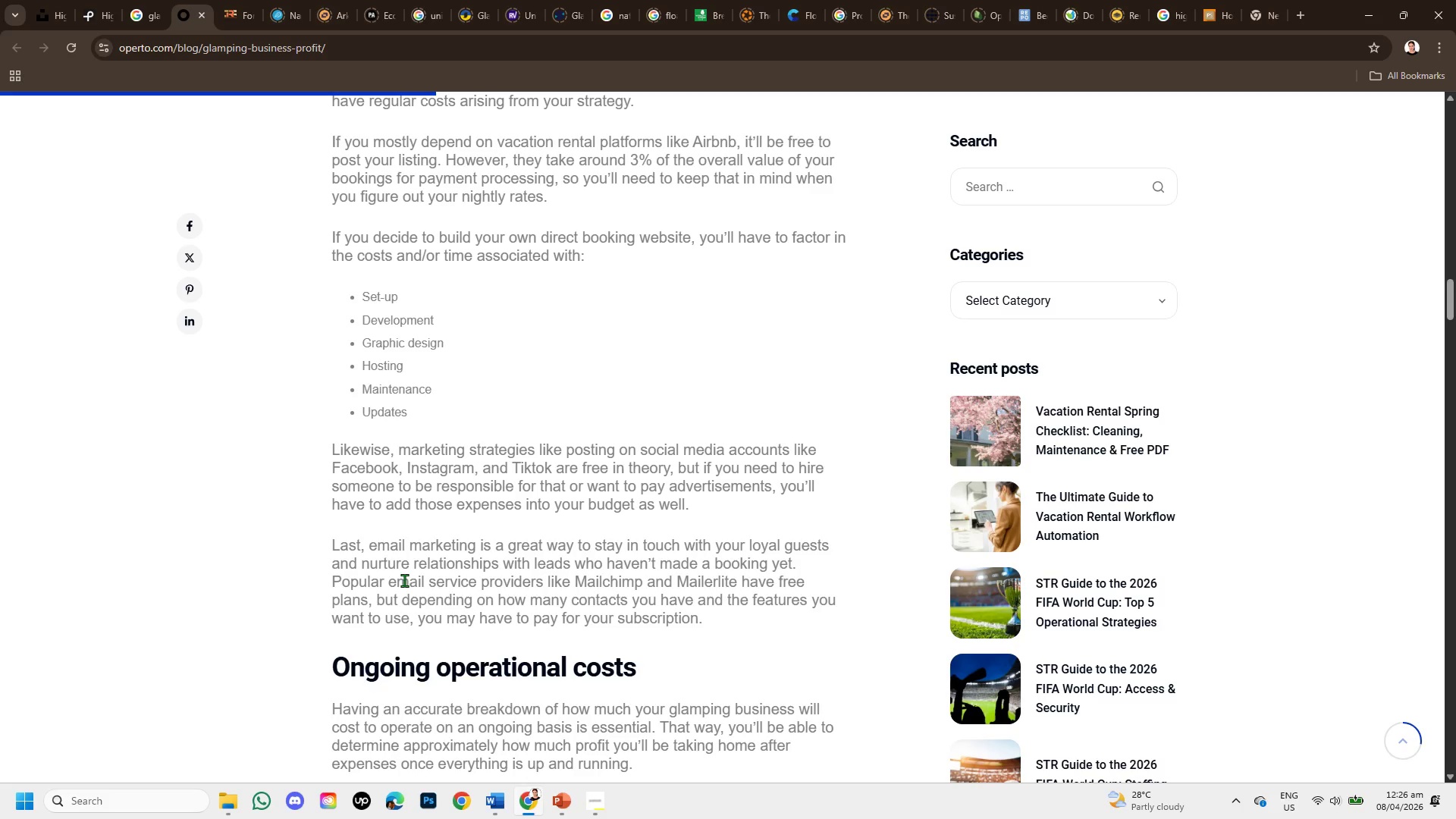 
wait(17.61)
 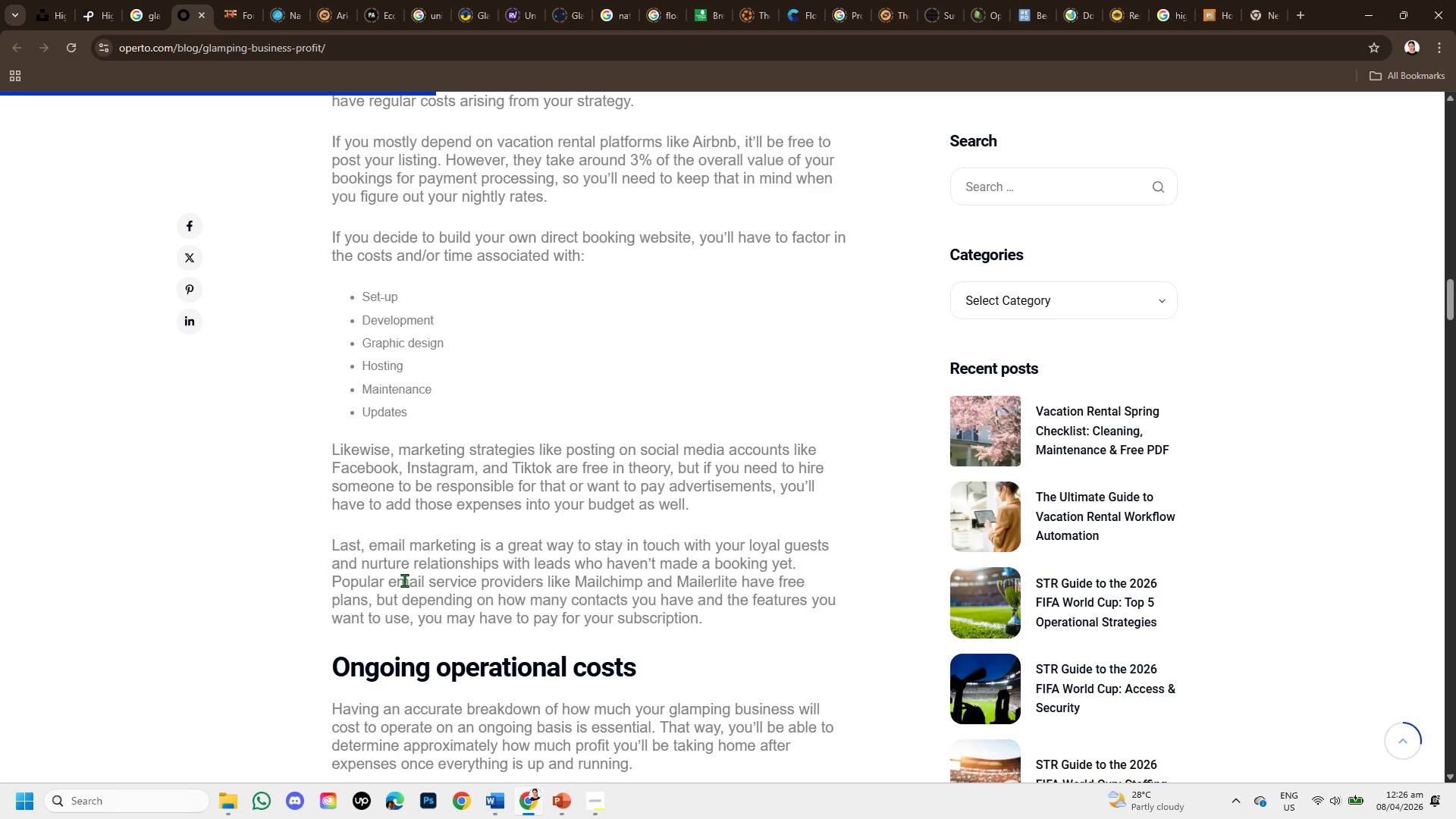 
scroll: coordinate [413, 559], scroll_direction: down, amount: 2.0
 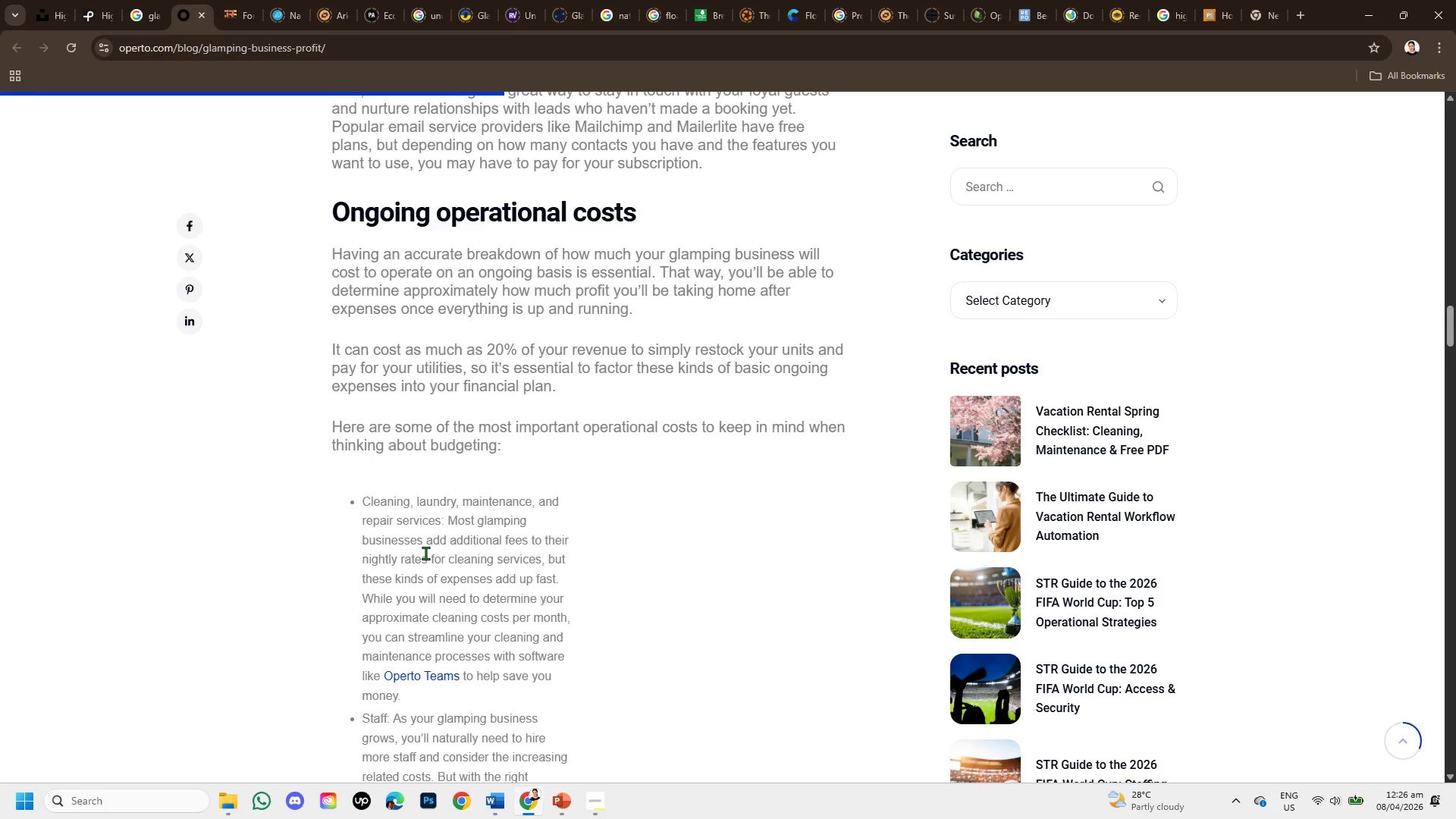 
key(ArrowUp)
 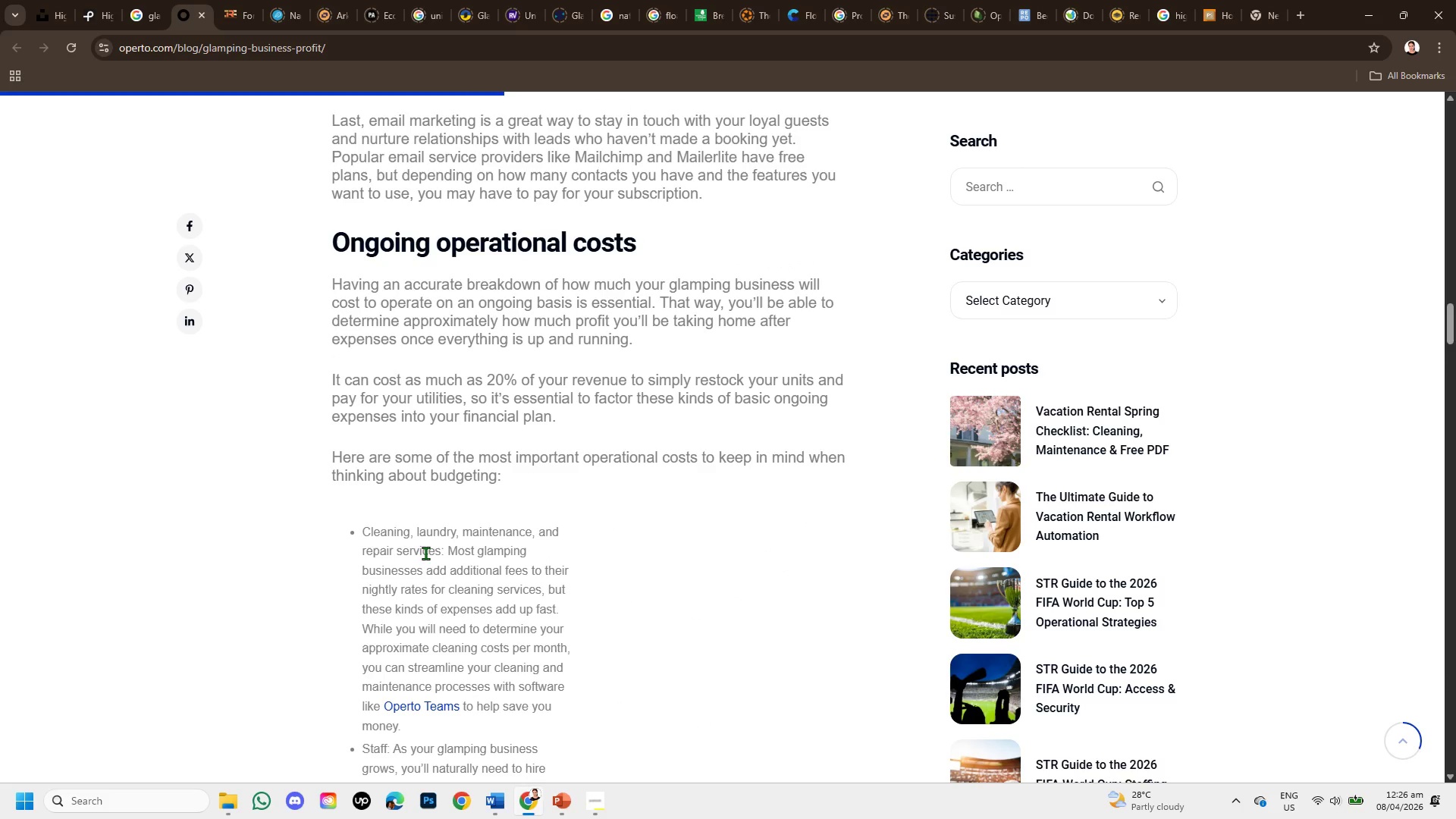 
key(ArrowUp)
 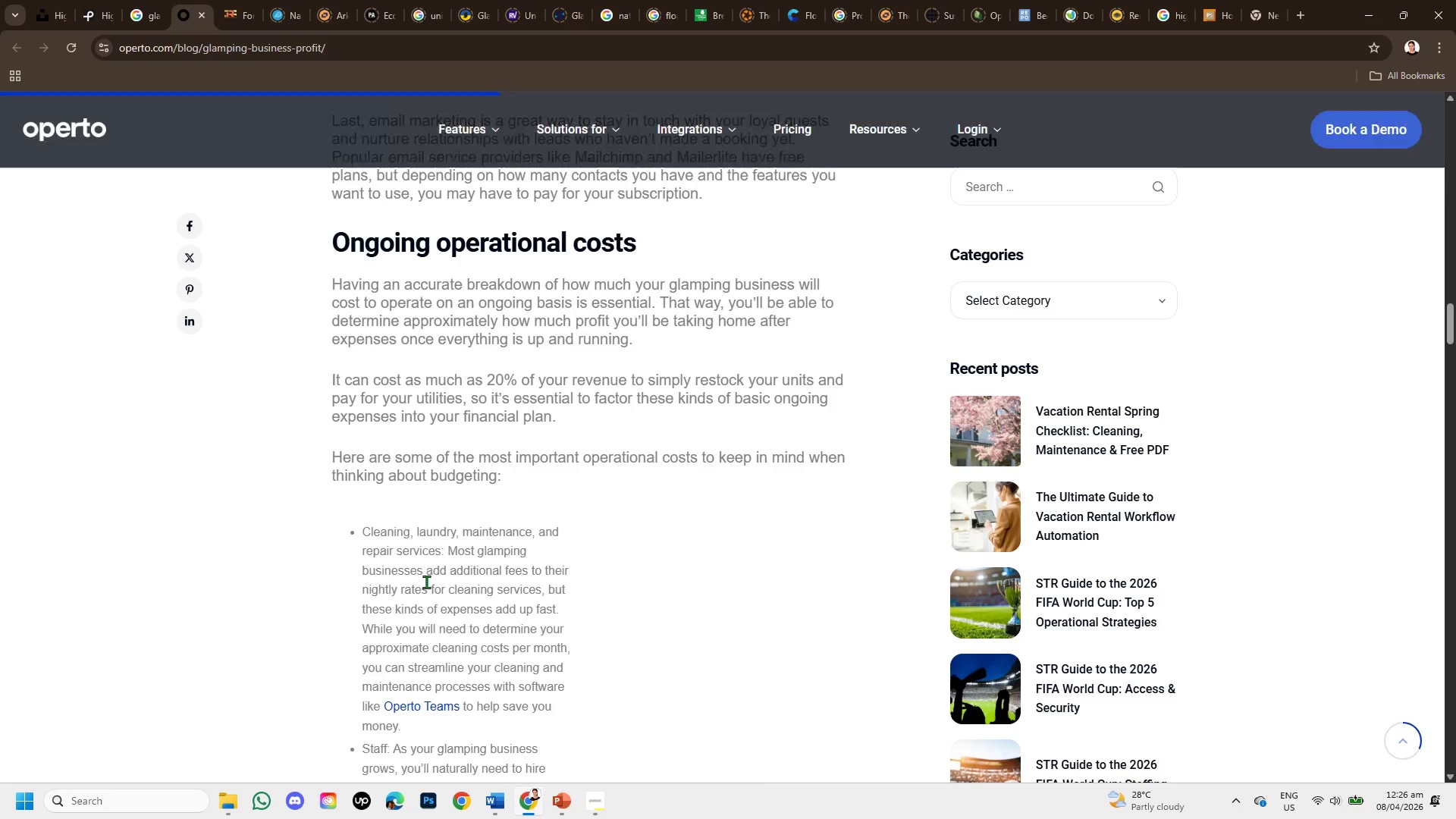 
scroll: coordinate [475, 453], scroll_direction: down, amount: 7.0
 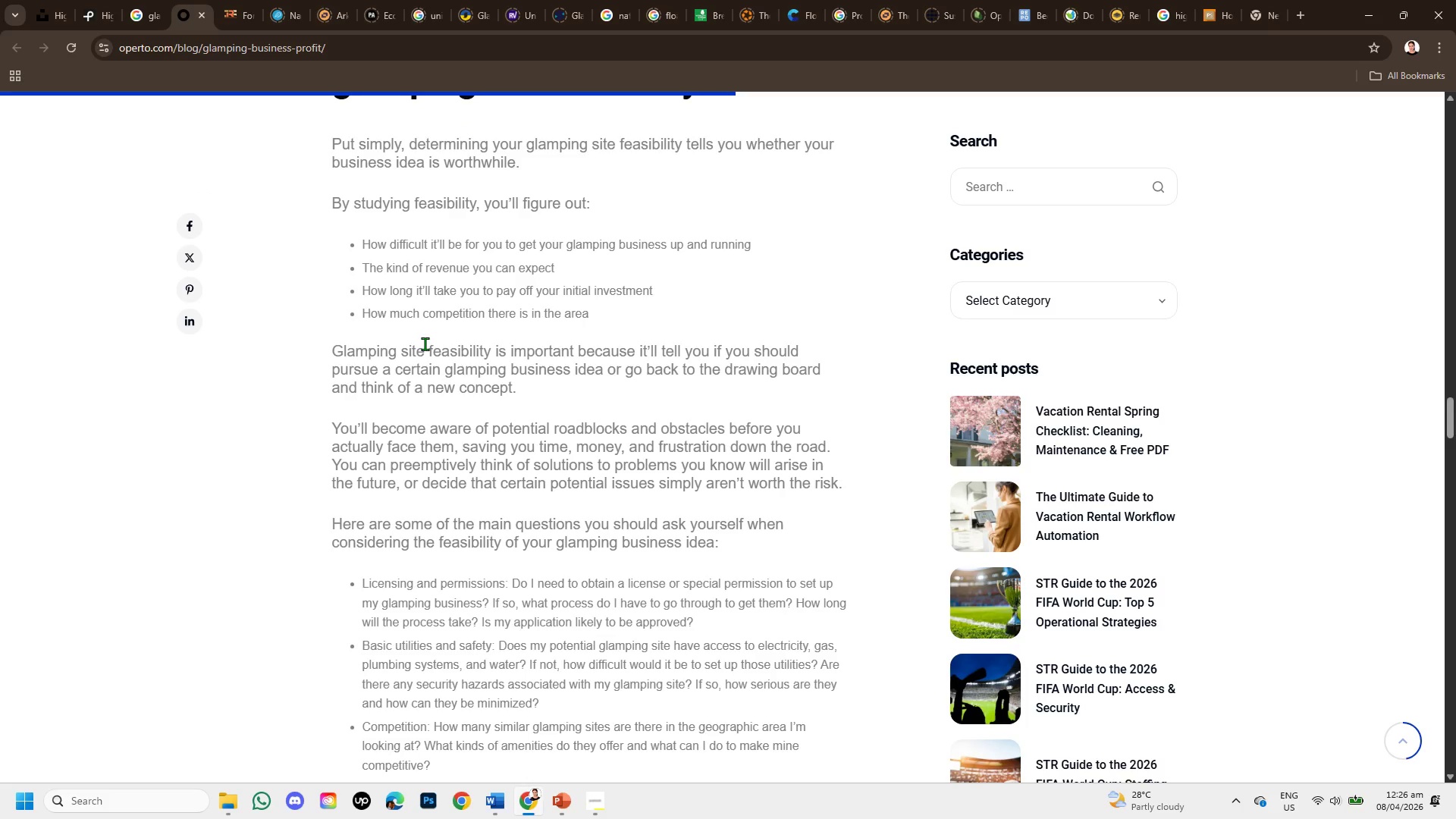 
wait(5.07)
 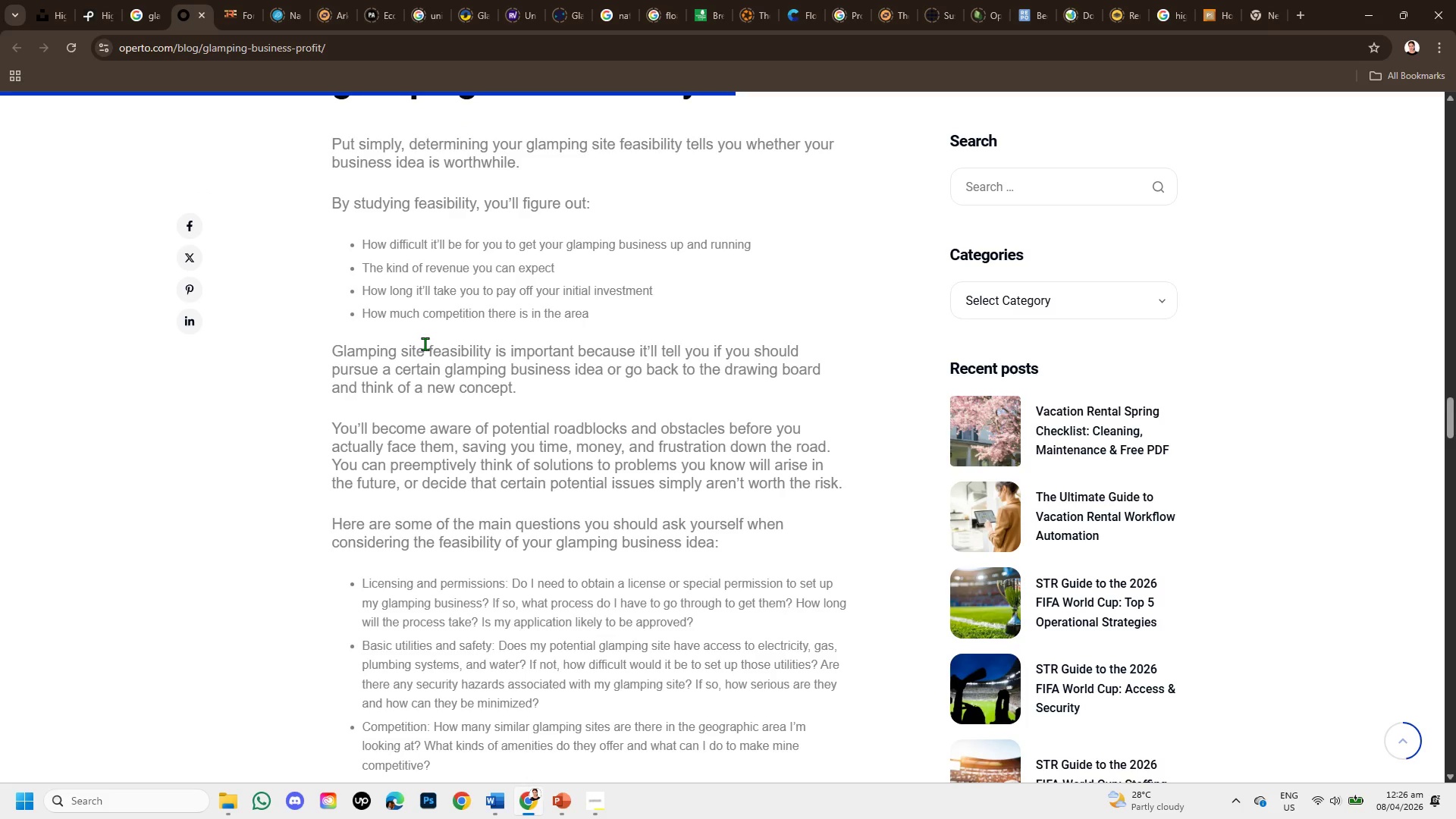 
scroll: coordinate [424, 389], scroll_direction: down, amount: 2.0
 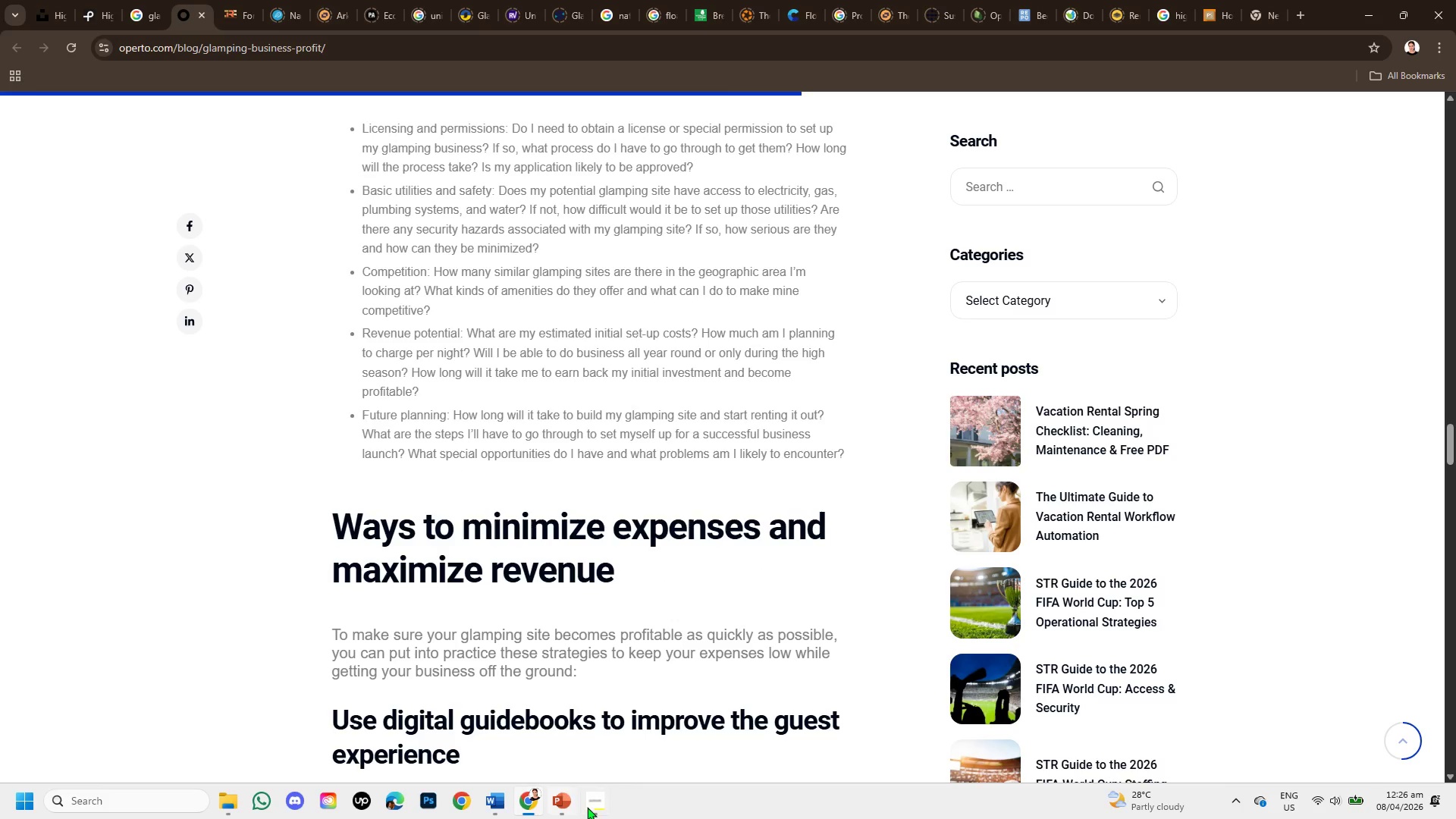 
left_click([597, 810])